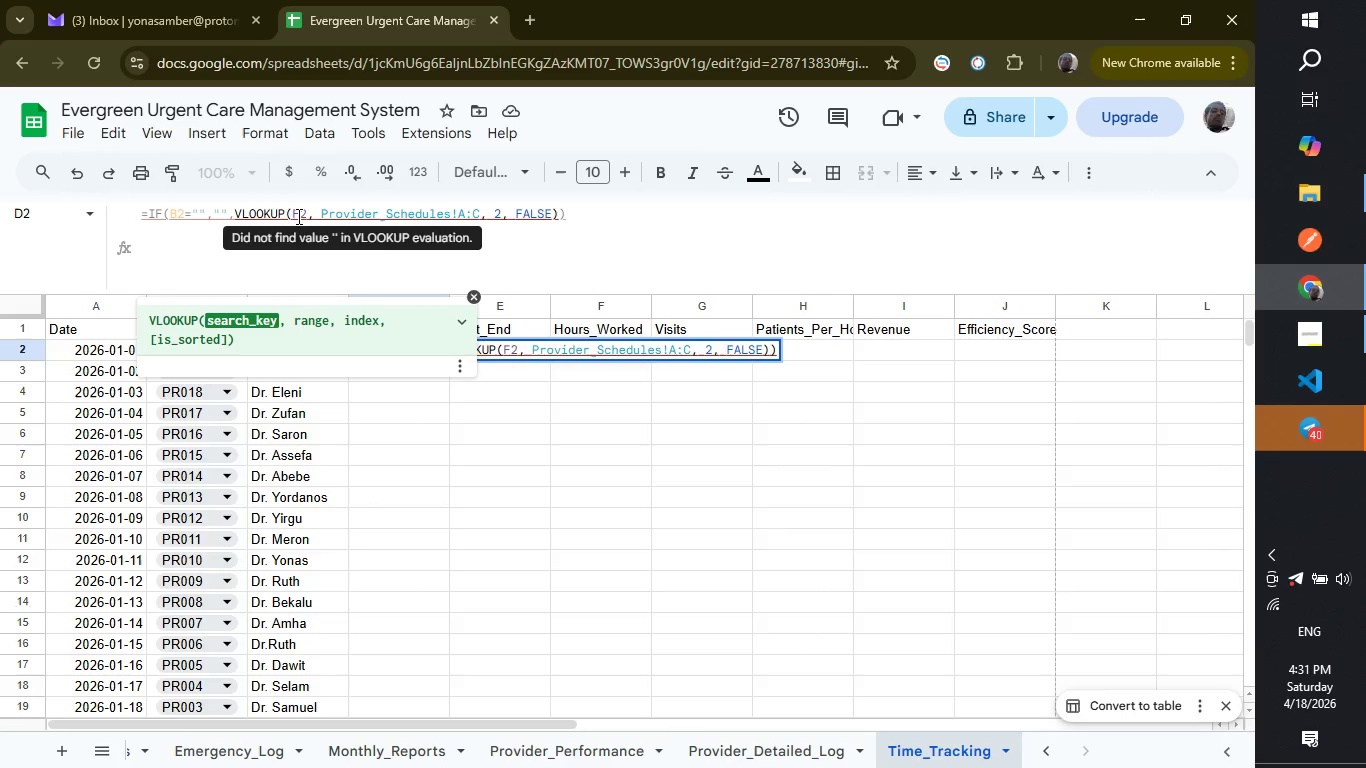 
key(Backspace)
 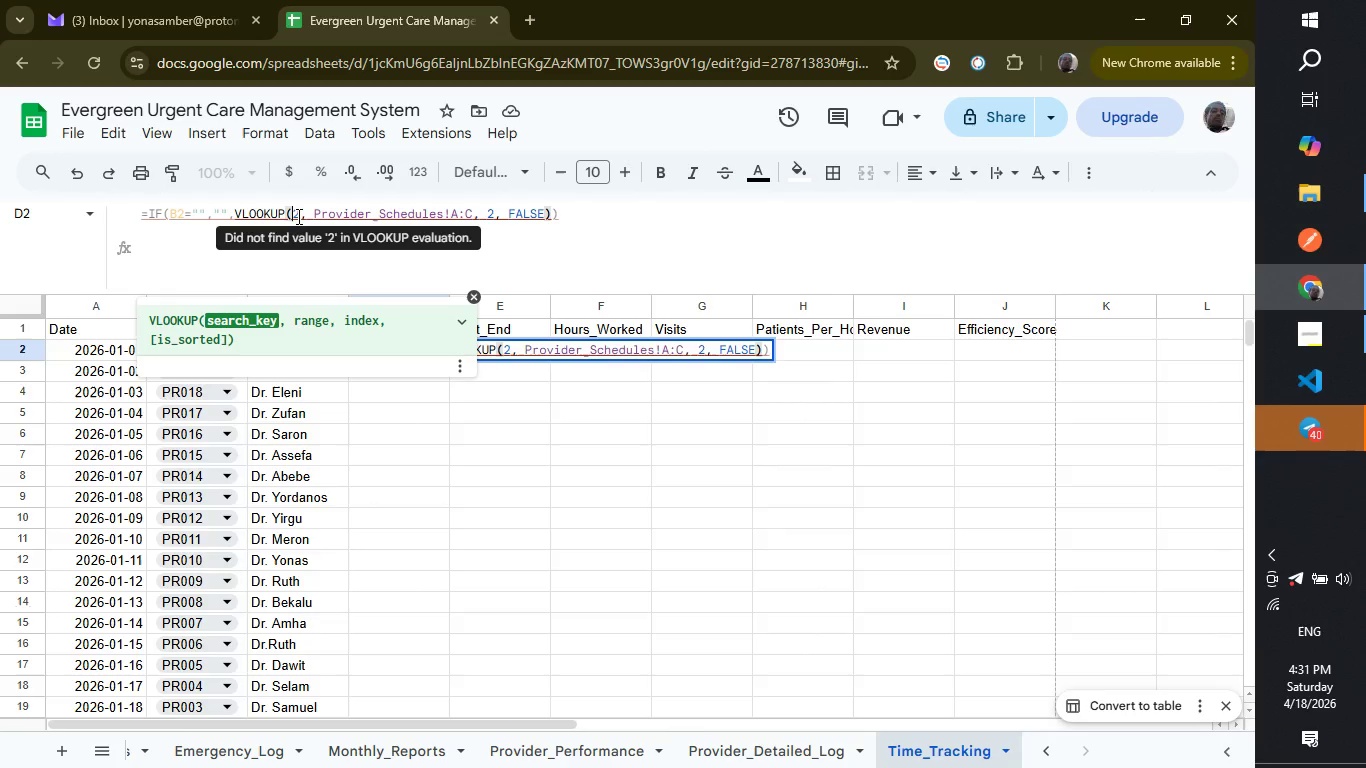 
key(B)
 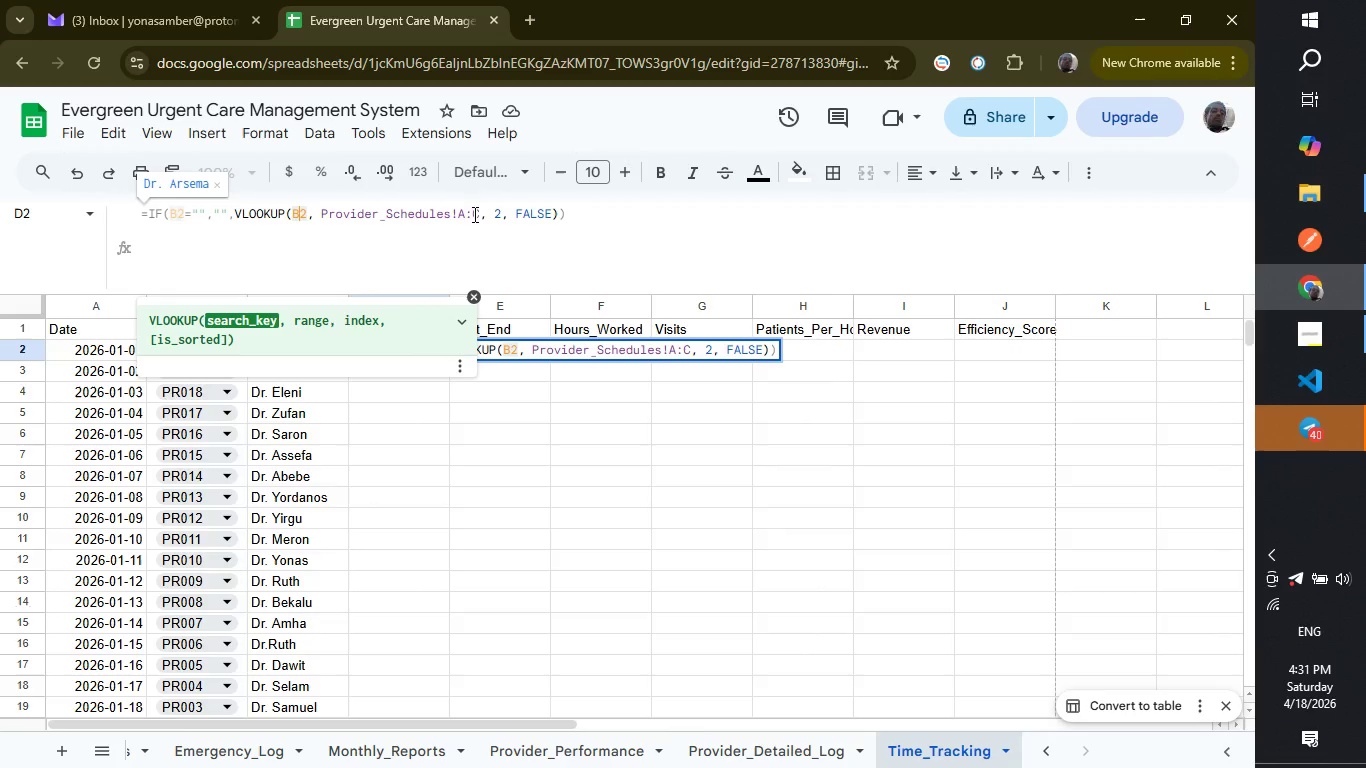 
wait(12.56)
 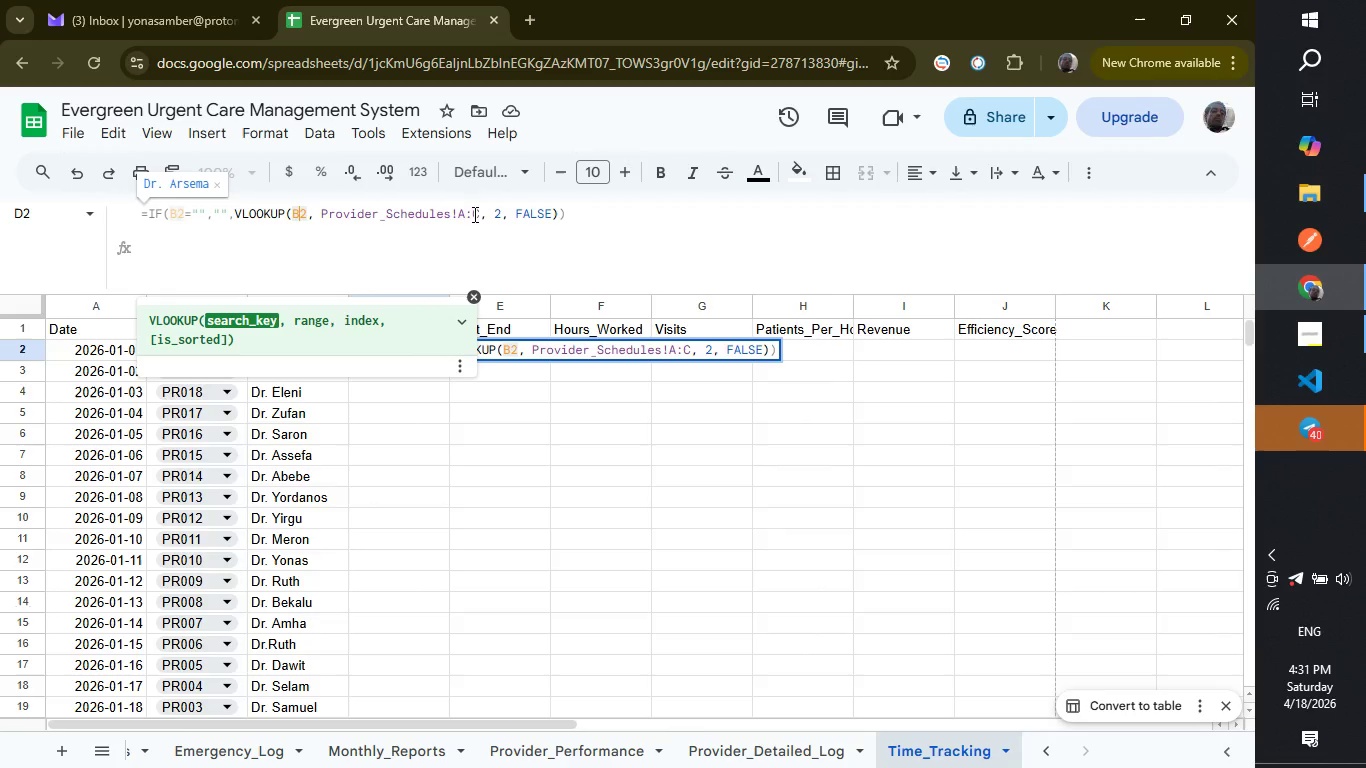 
left_click([479, 213])
 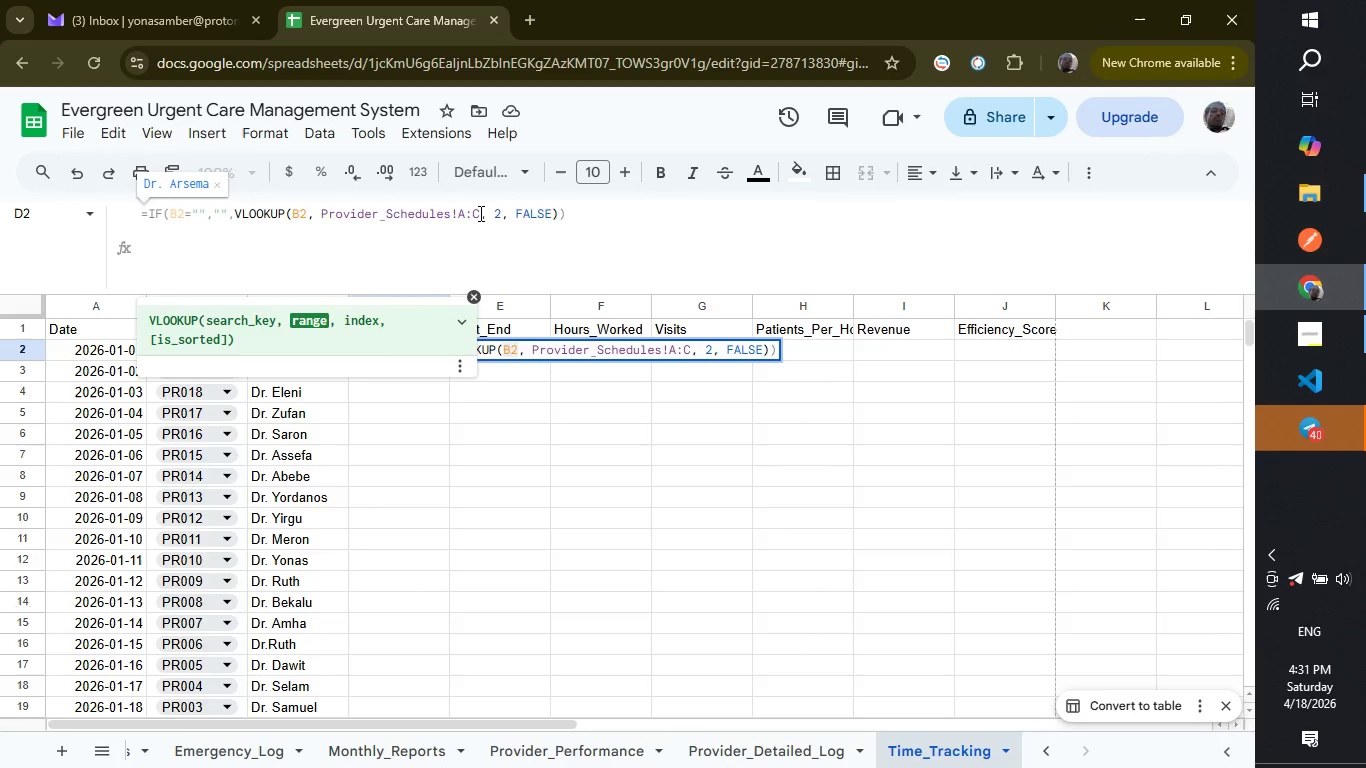 
key(Backspace)
 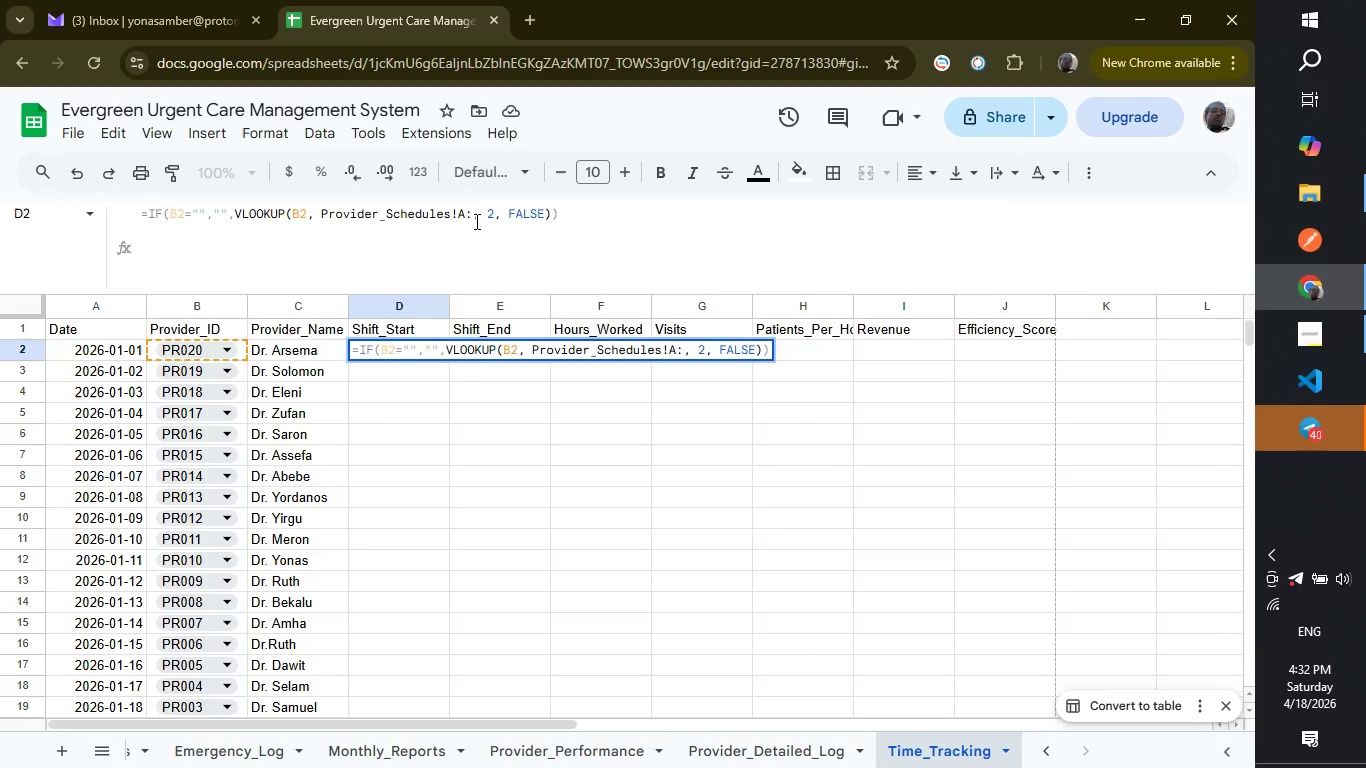 
key(G)
 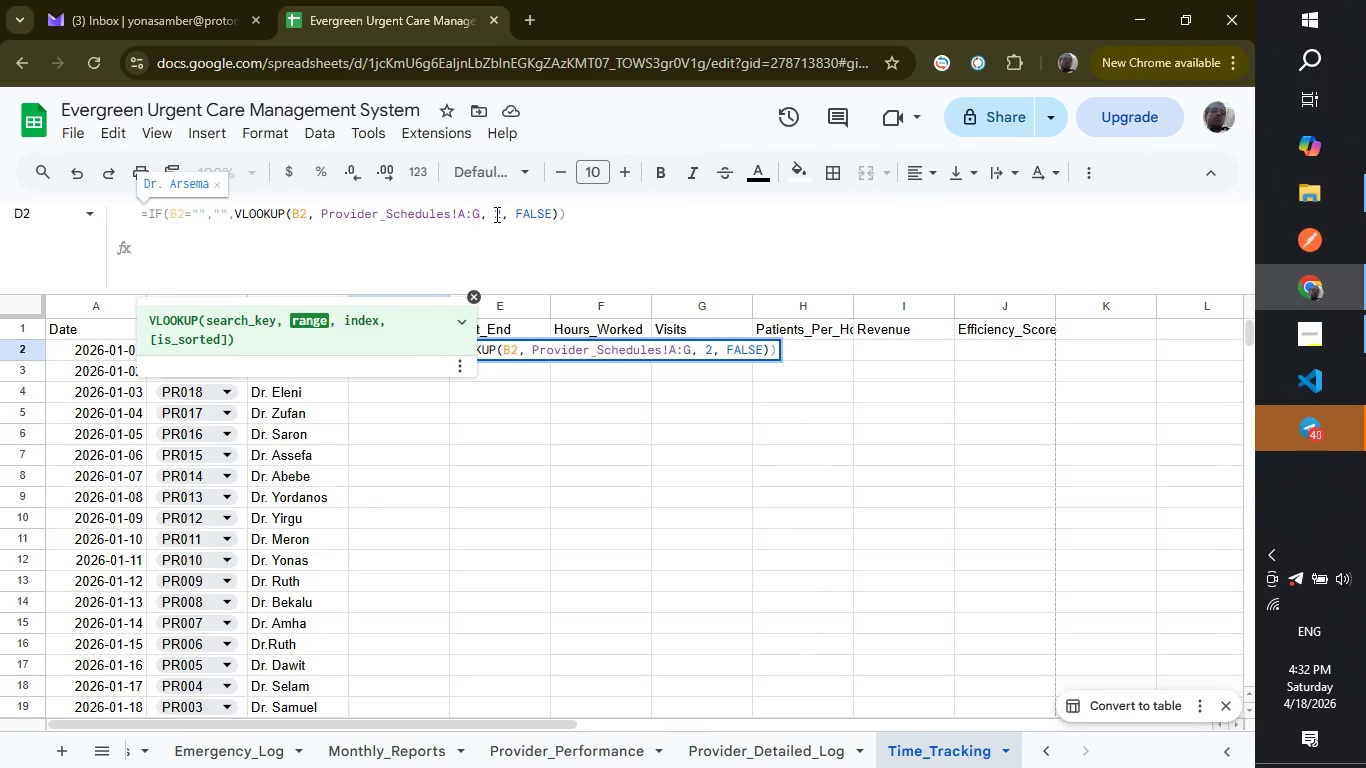 
wait(6.38)
 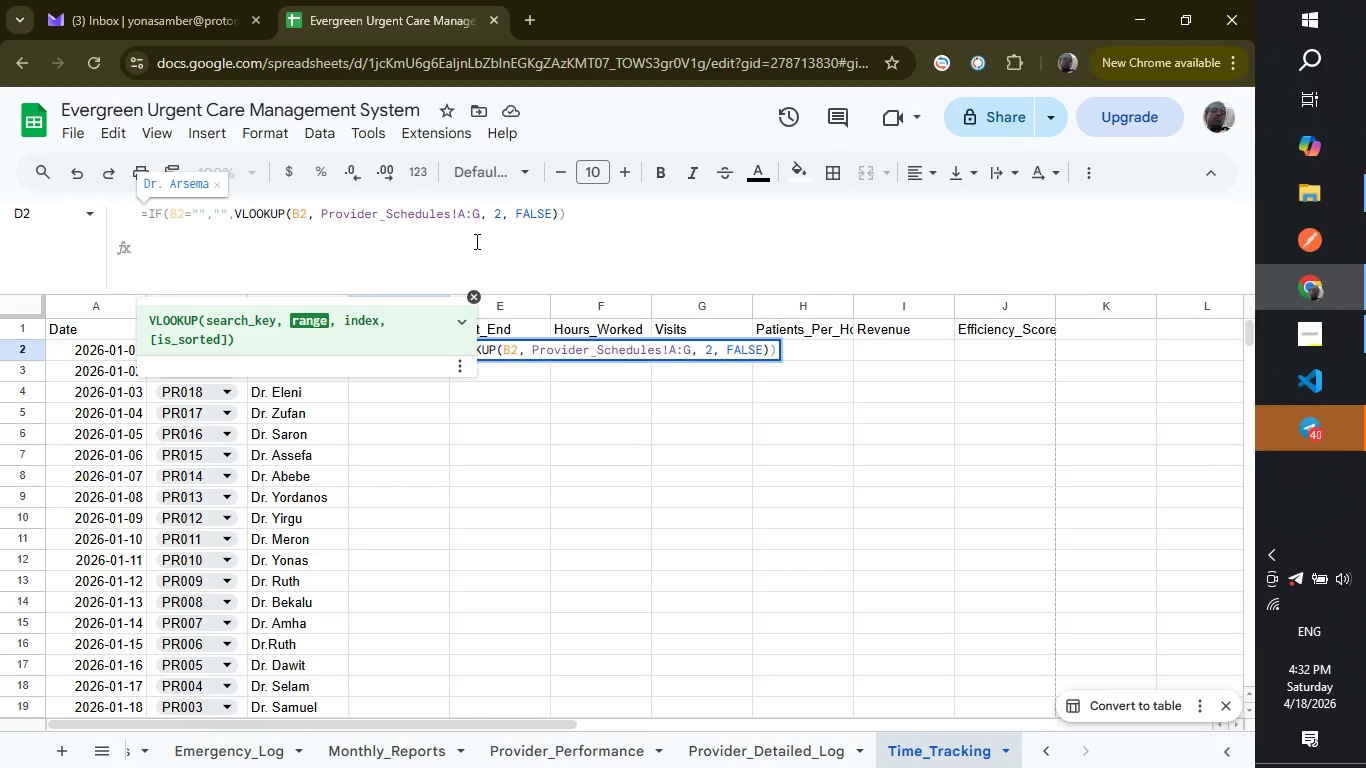 
left_click([501, 214])
 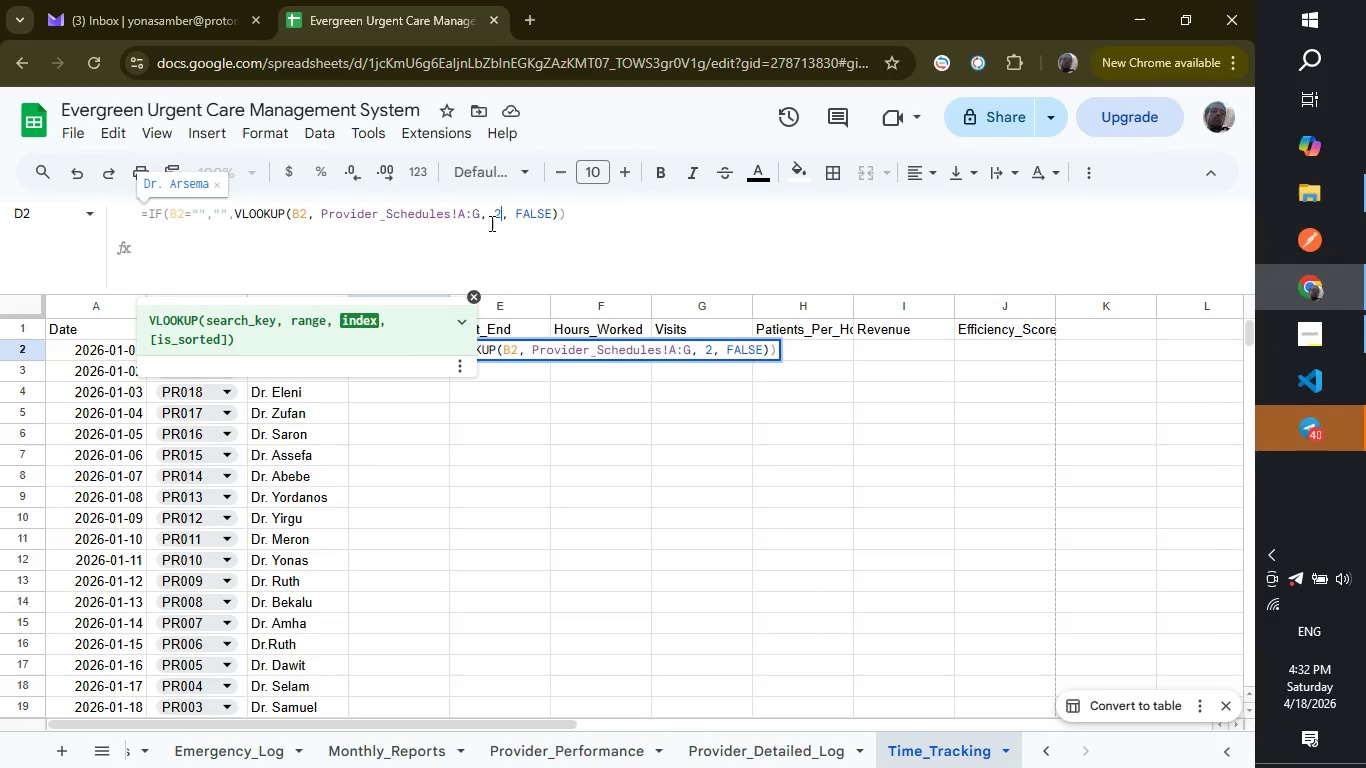 
key(Backspace)
 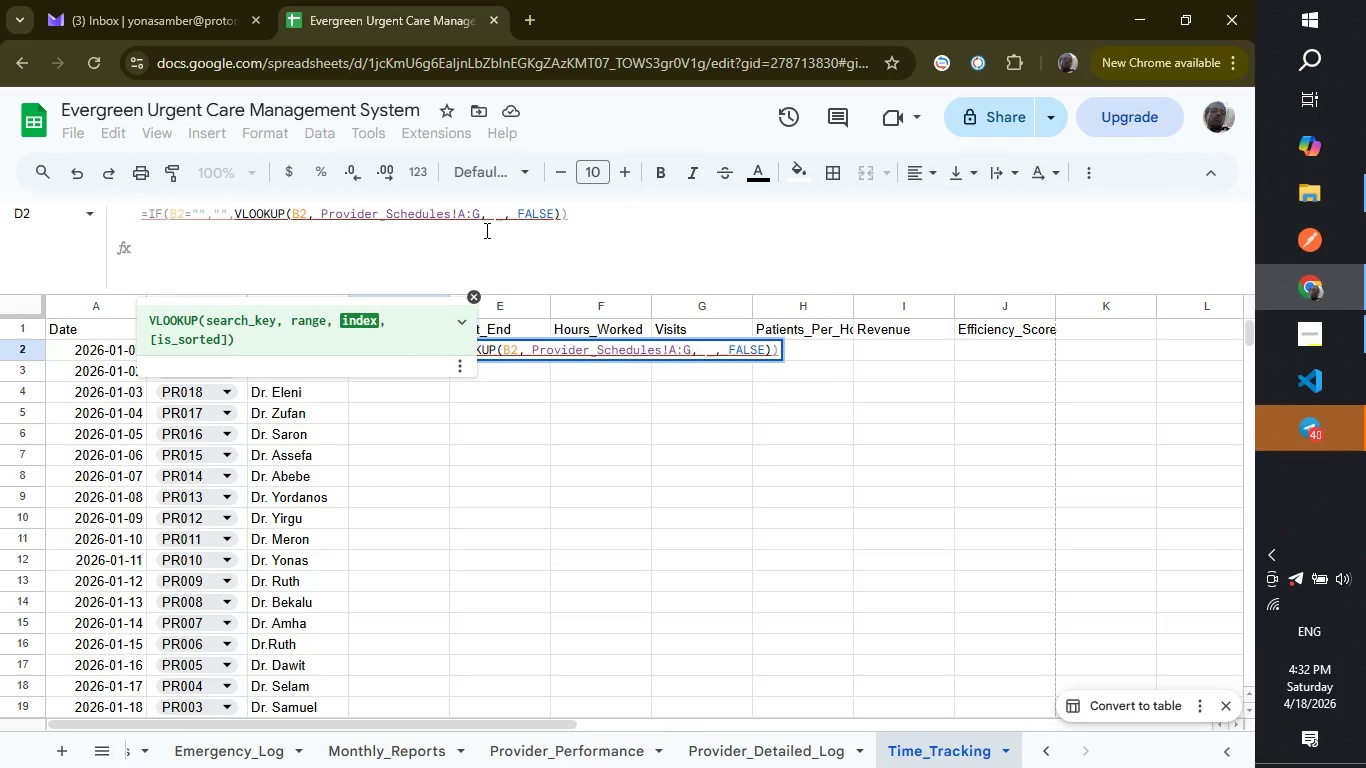 
key(6)
 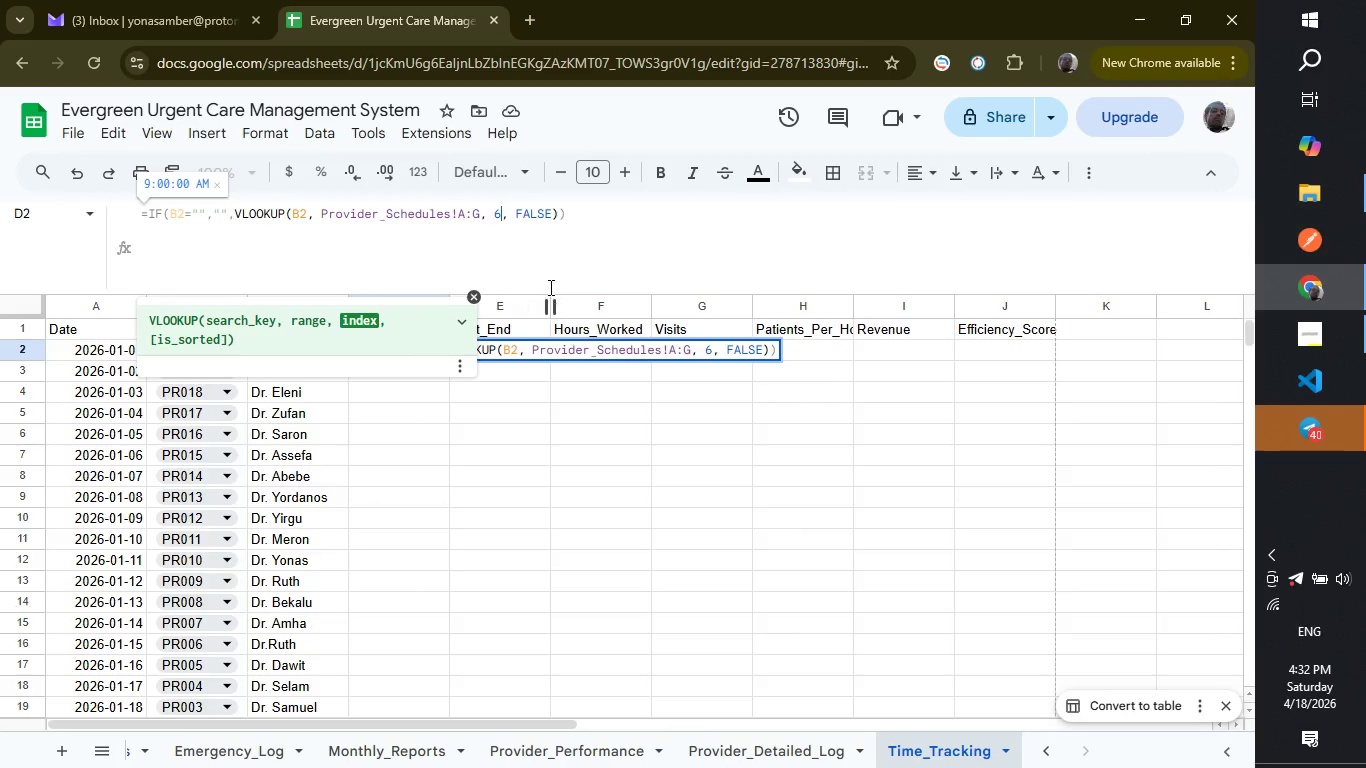 
left_click([477, 400])
 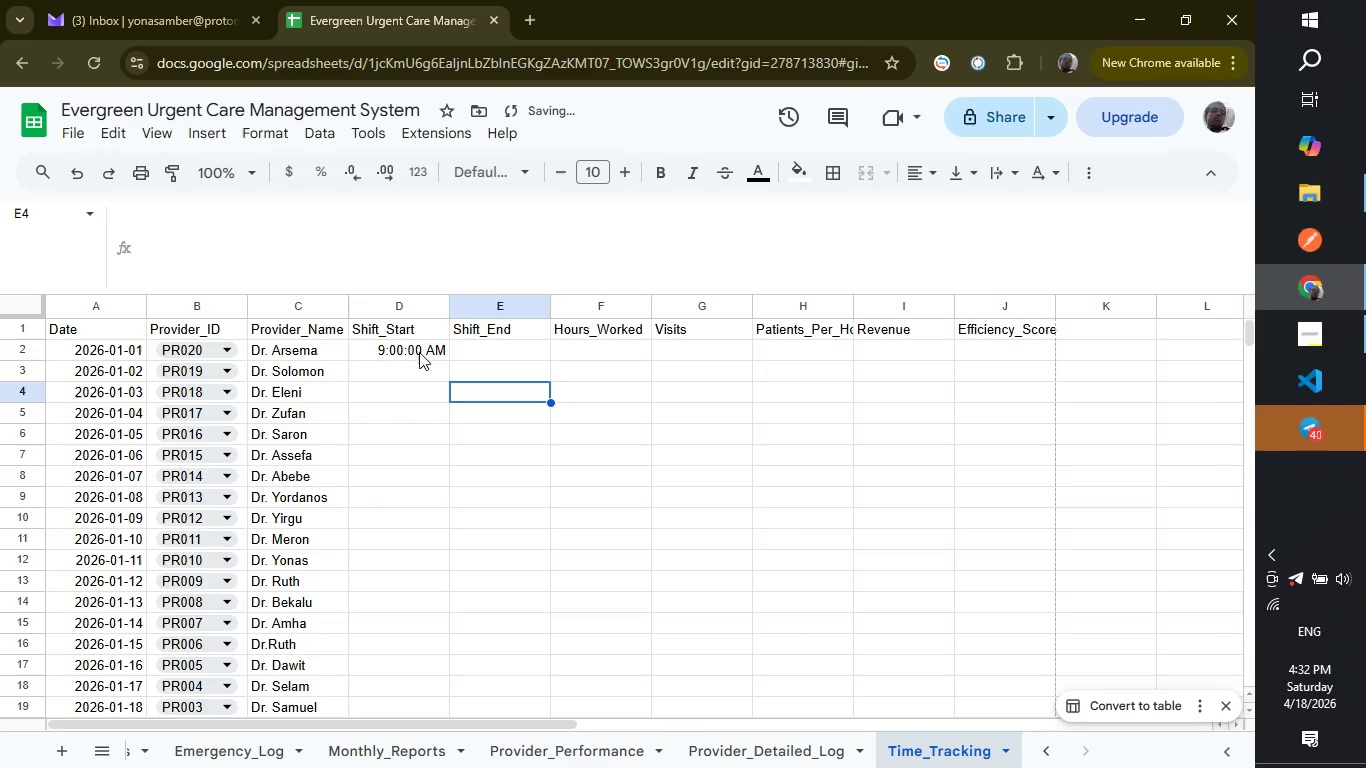 
left_click([419, 352])
 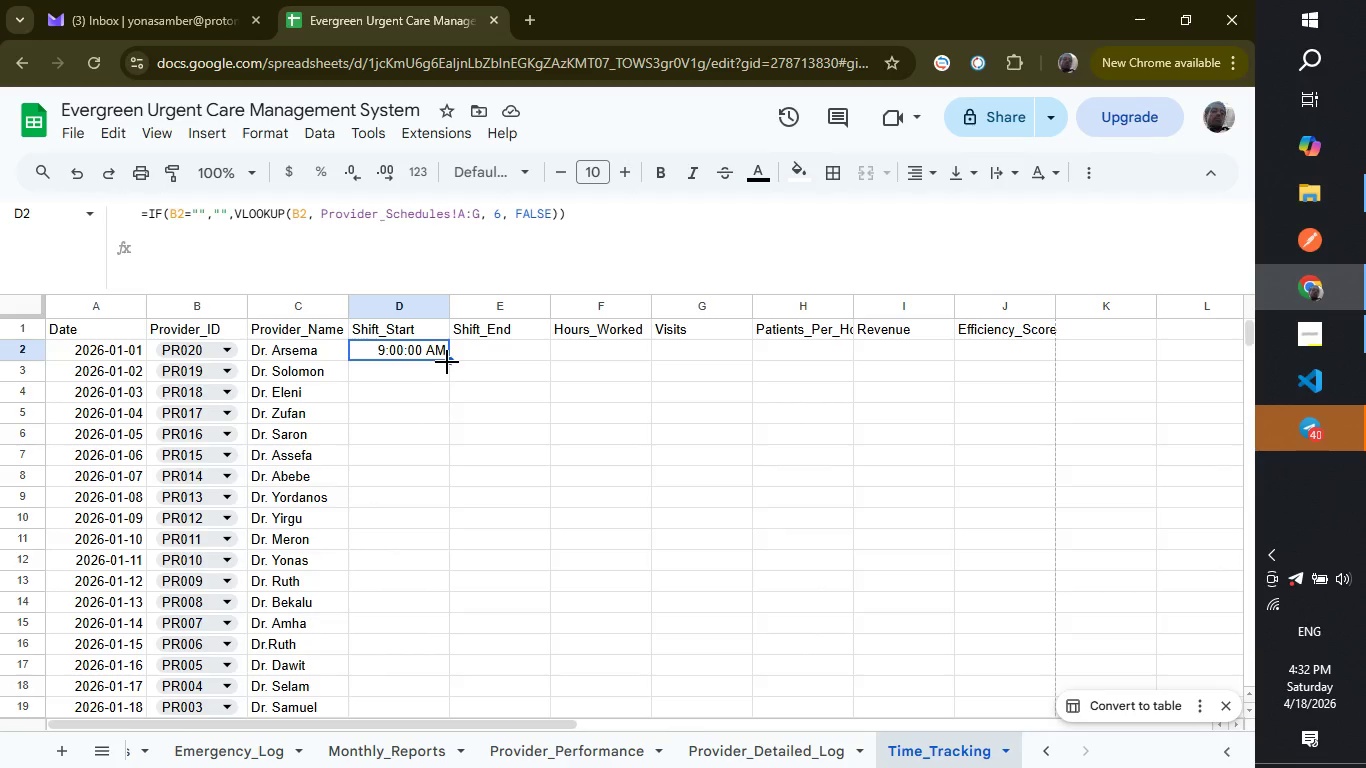 
wait(26.36)
 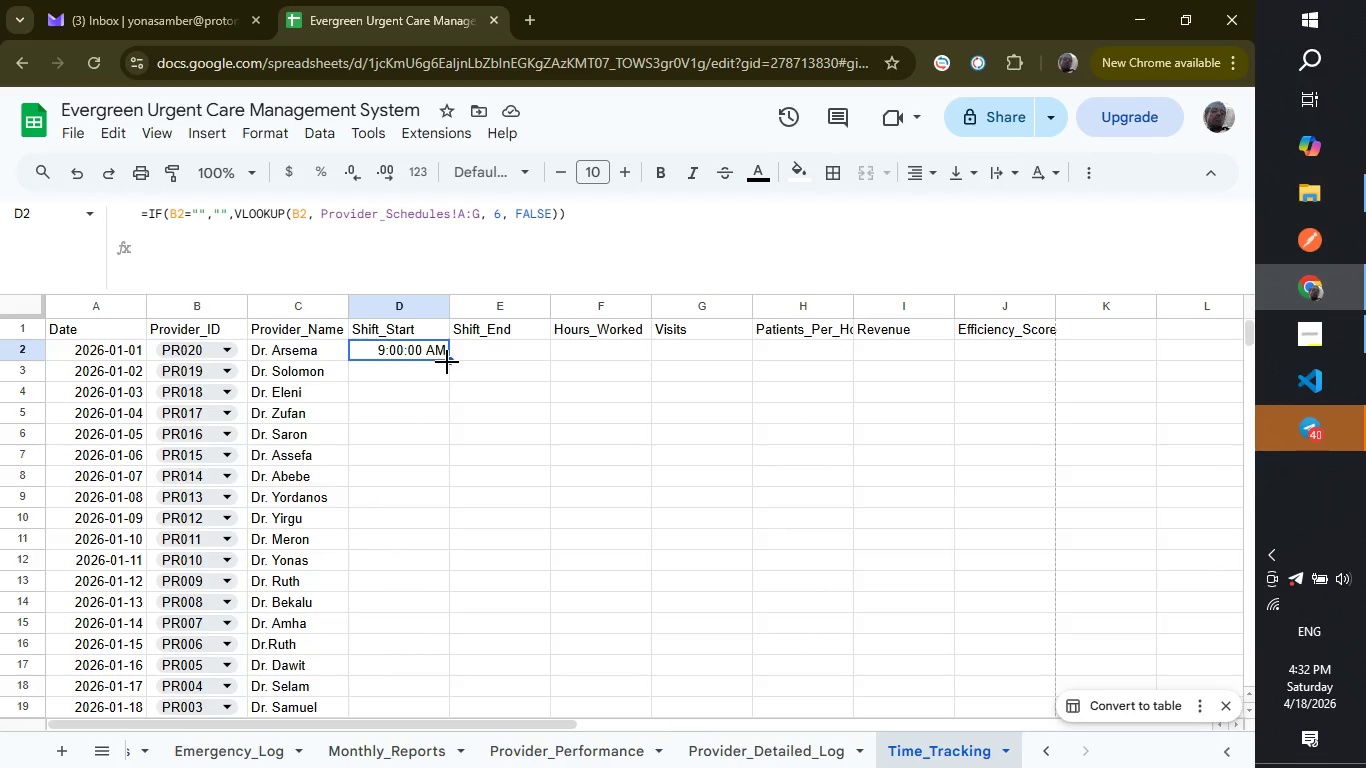 
left_click_drag(start_coordinate=[447, 362], to_coordinate=[452, 394])
 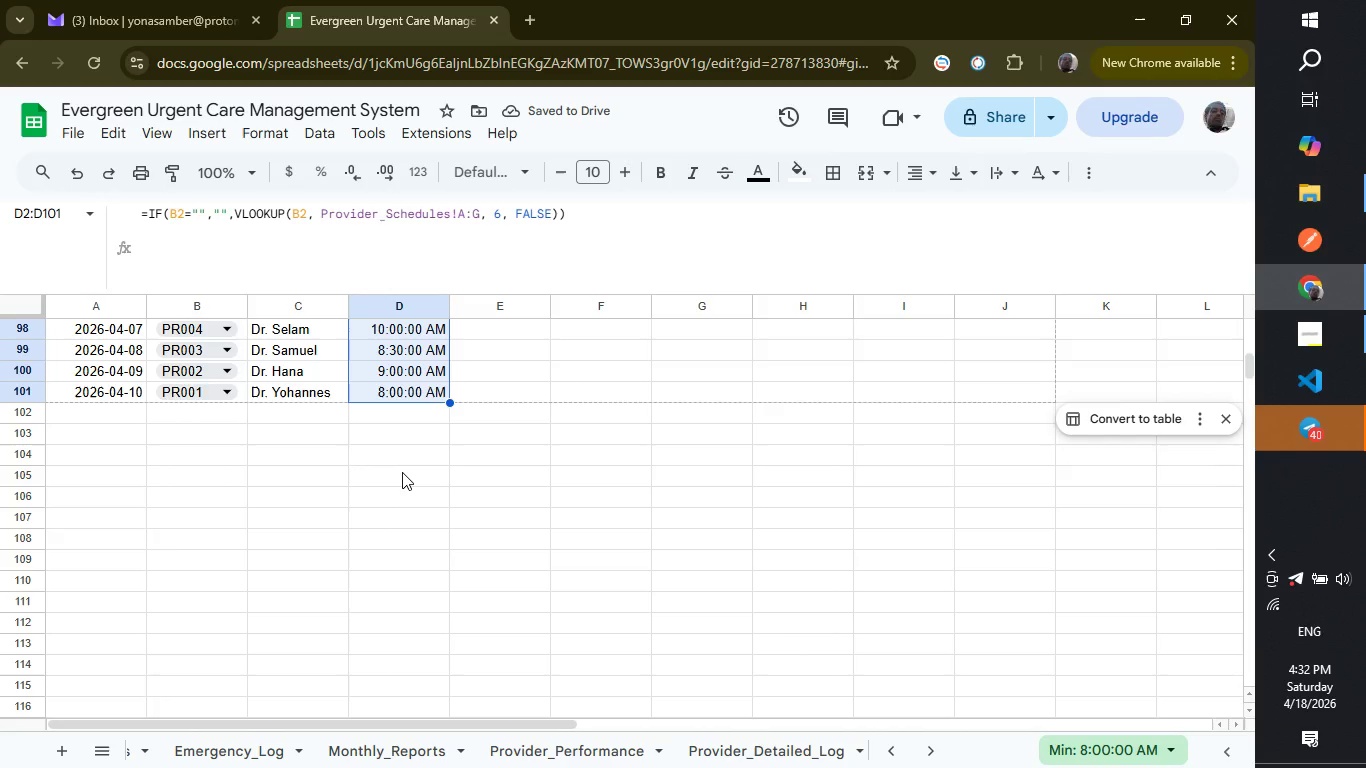 
wait(9.53)
 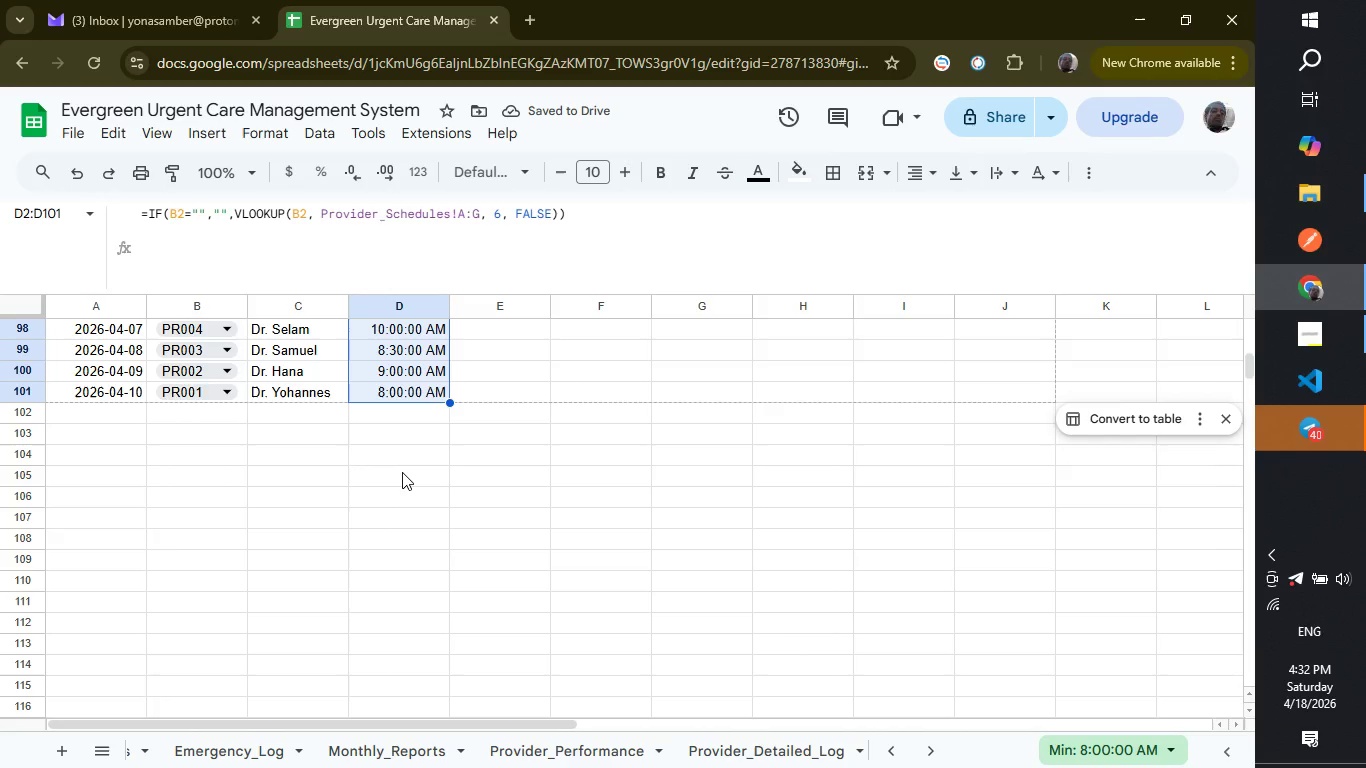 
scroll: coordinate [417, 472], scroll_direction: up, amount: 22.0
 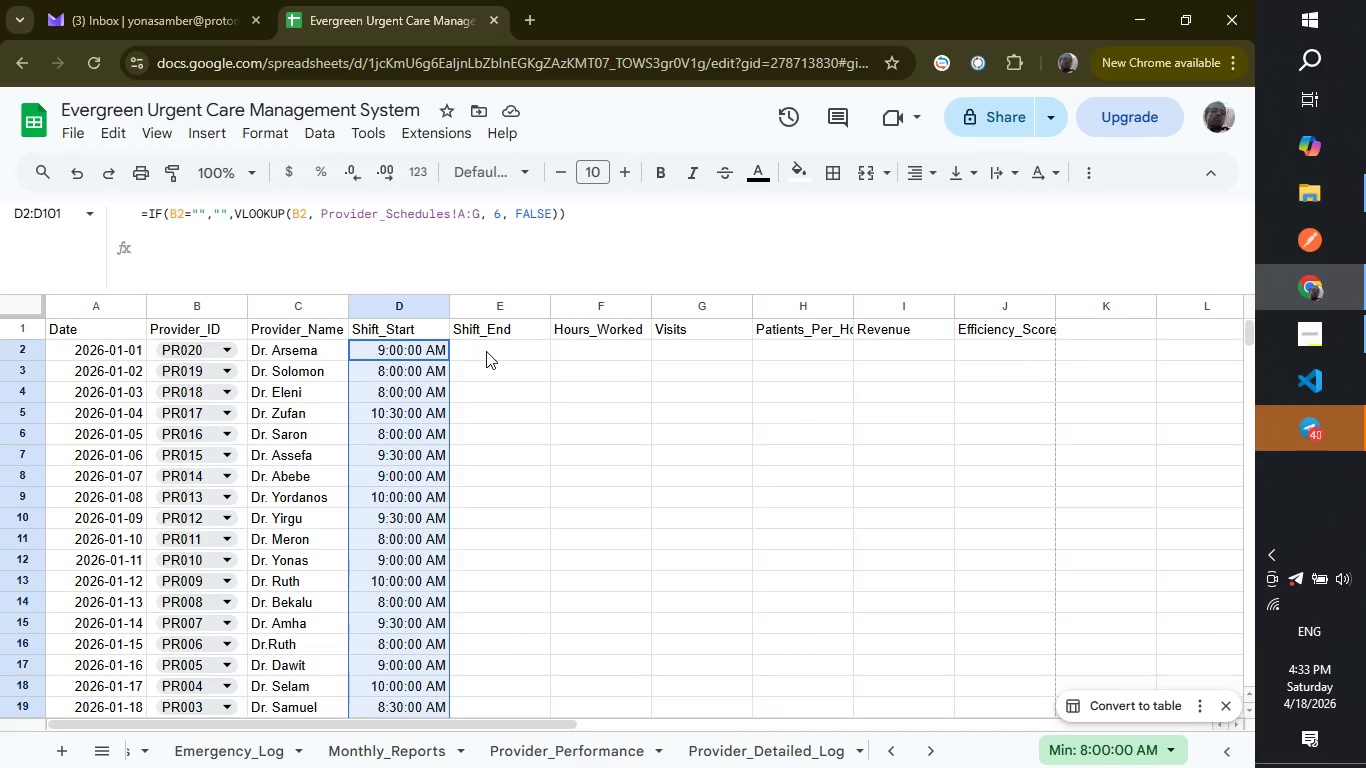 
left_click([486, 351])
 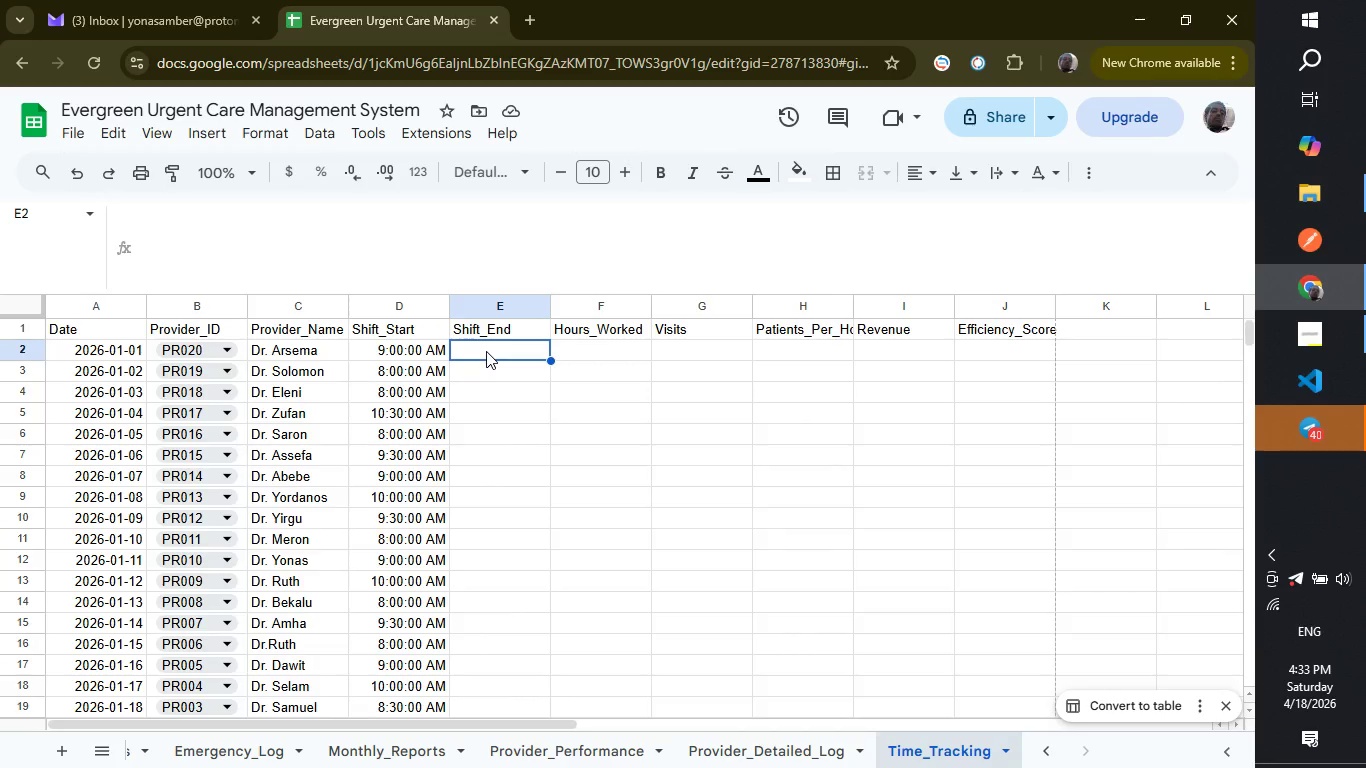 
wait(11.95)
 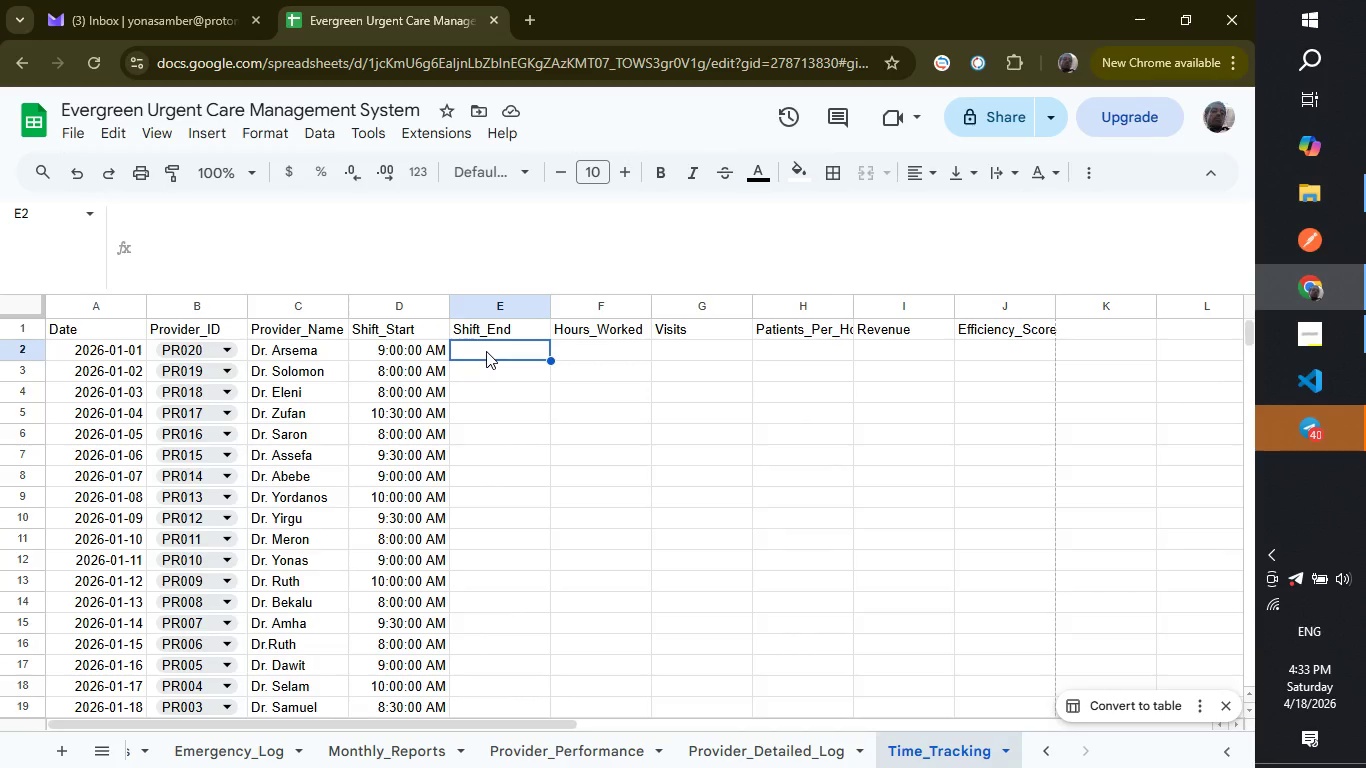 
type(=if)
key(Backspace)
key(Backspace)
type(IF()
 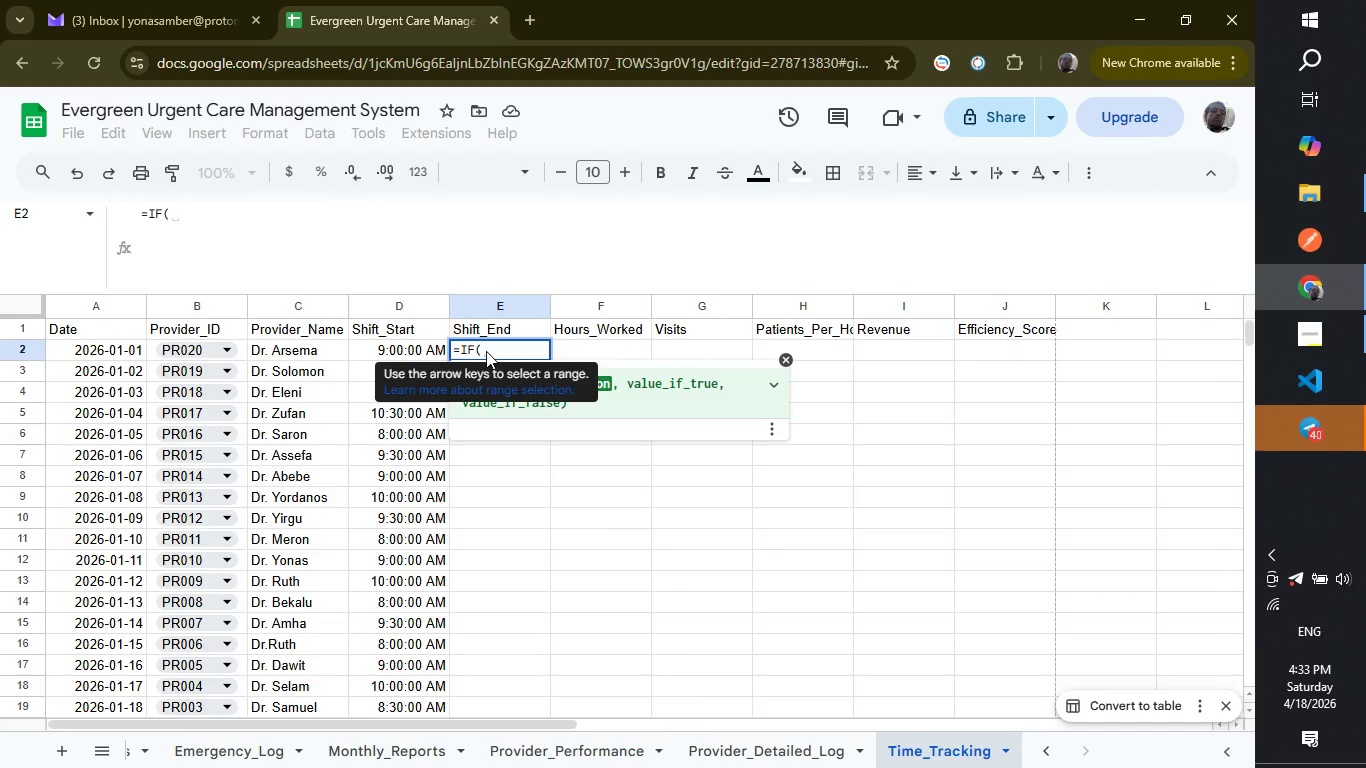 
type(B)
key(Backspace)
type(b2)
 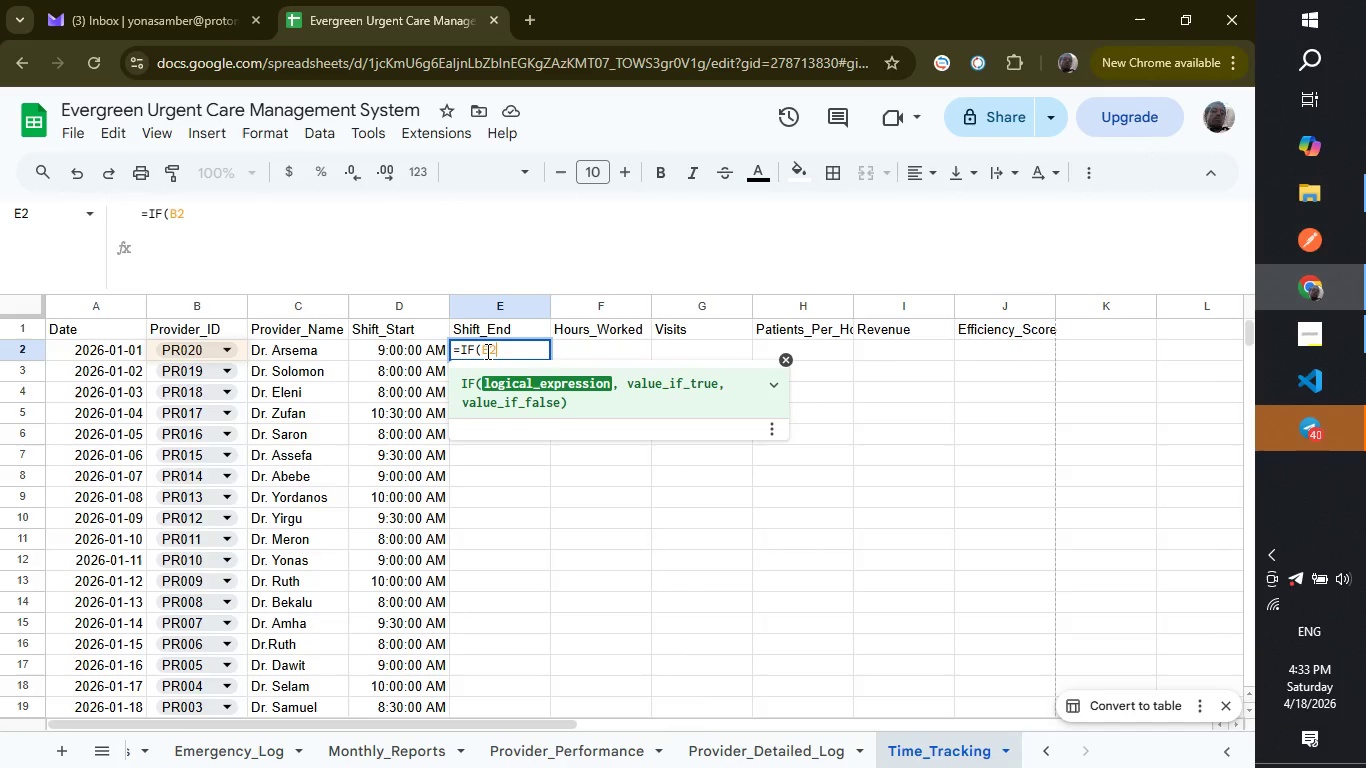 
key(Equal)
 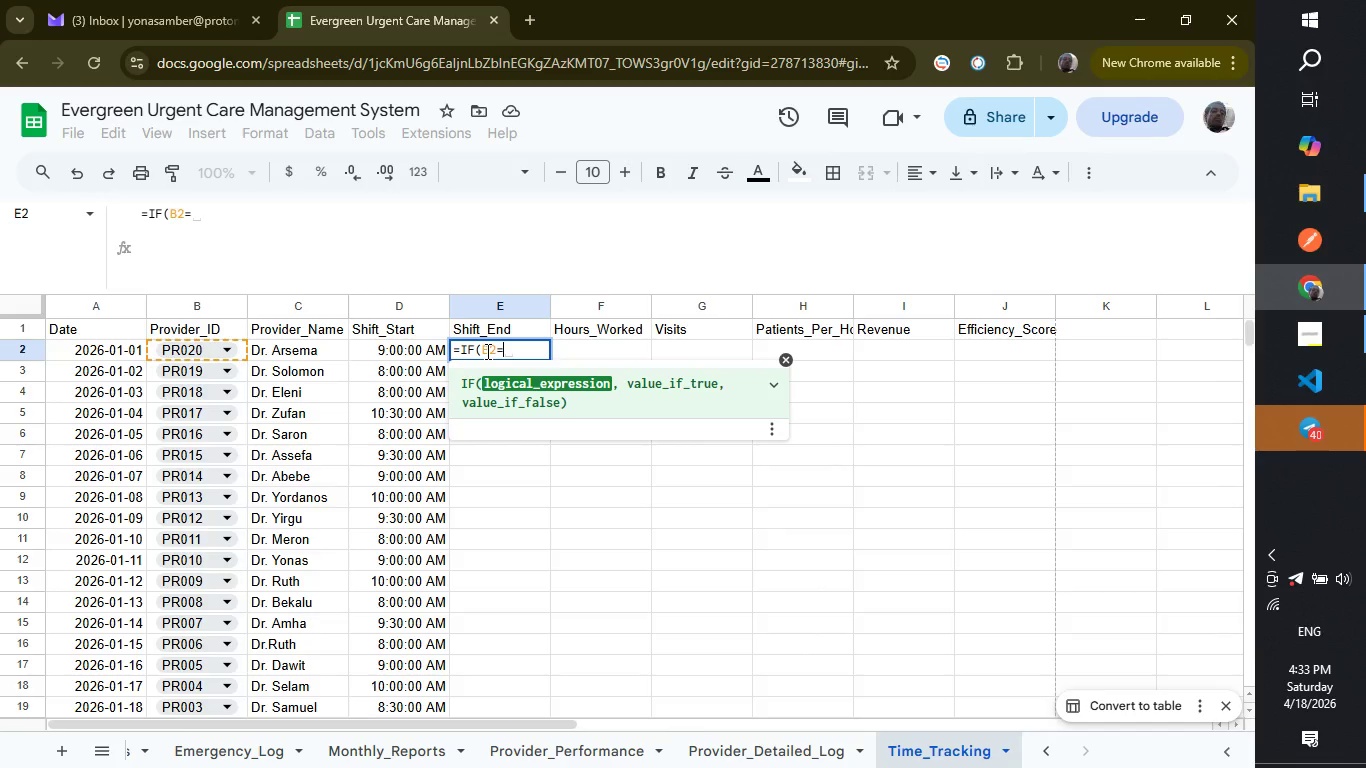 
key(Shift+Quote)
 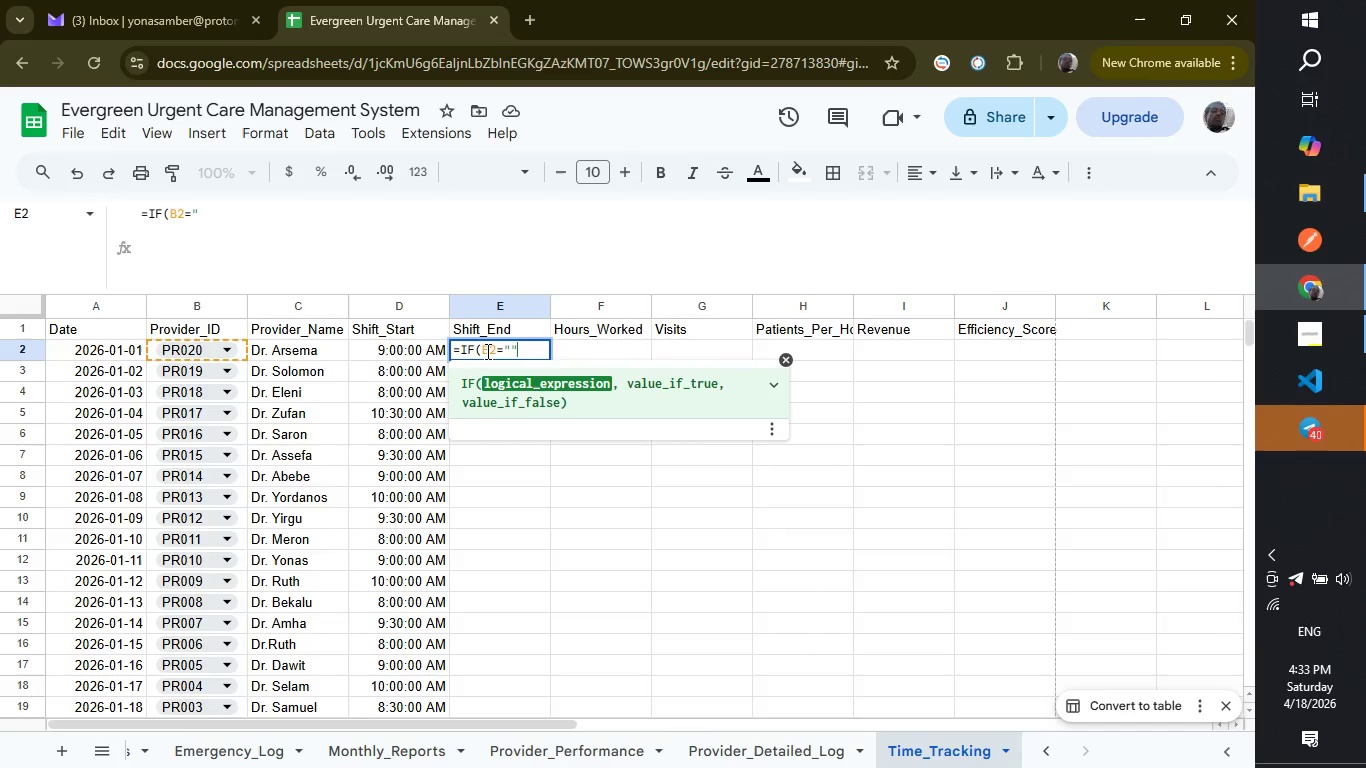 
key(Shift+Quote)
 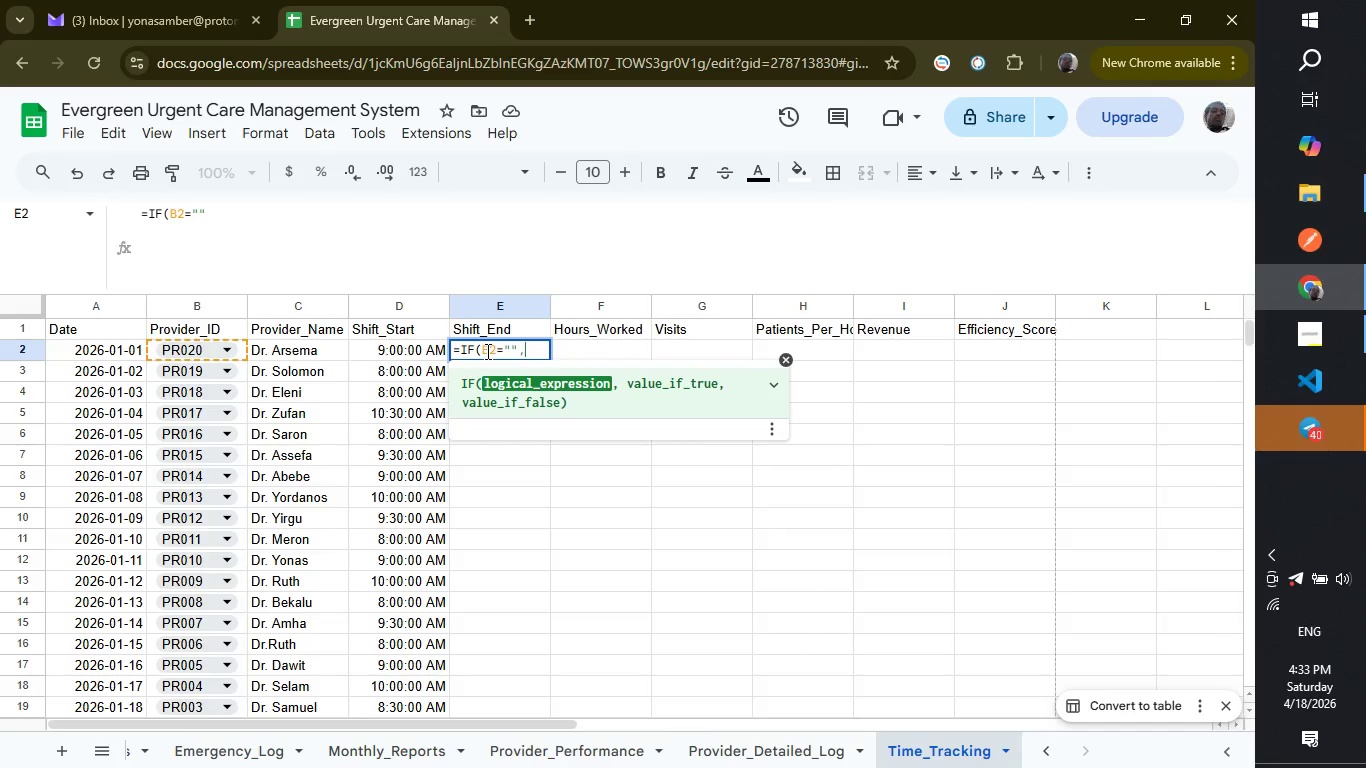 
key(Comma)
 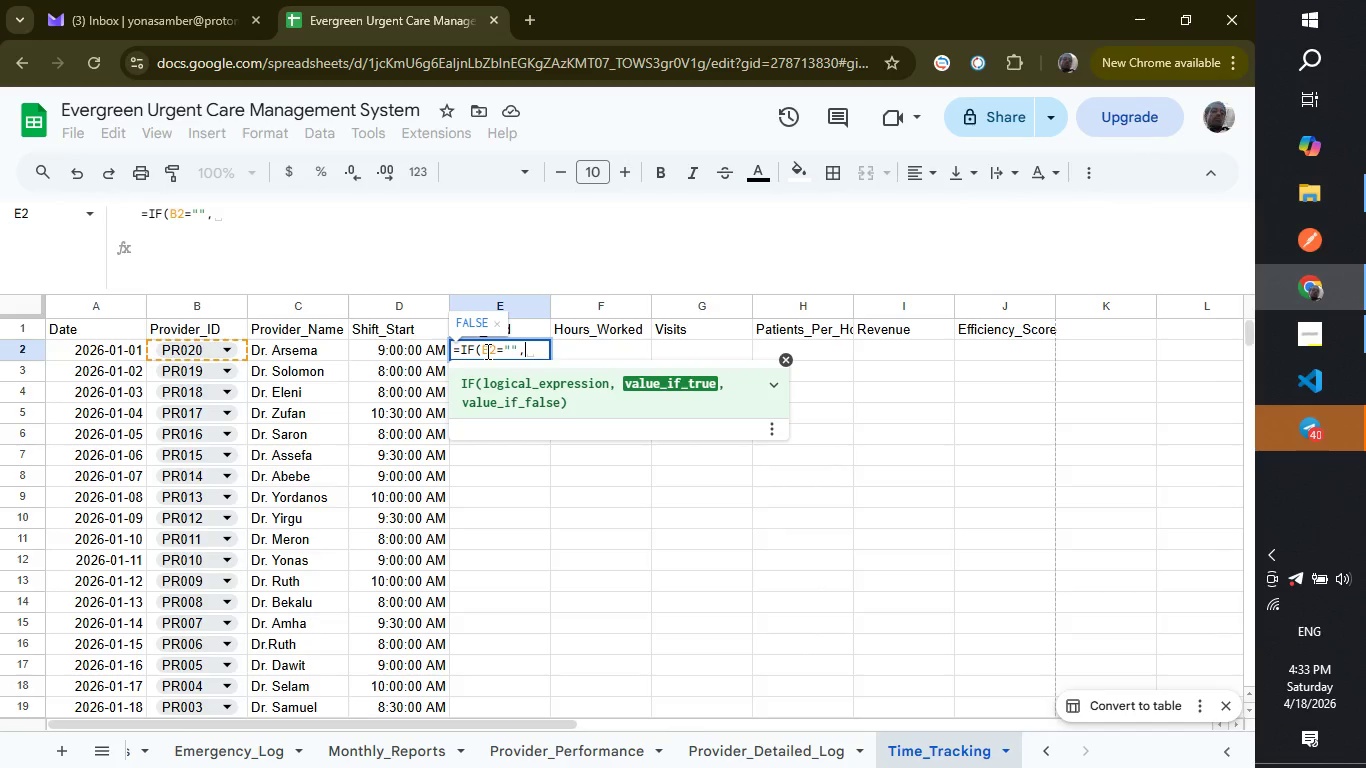 
key(Shift+Quote)
 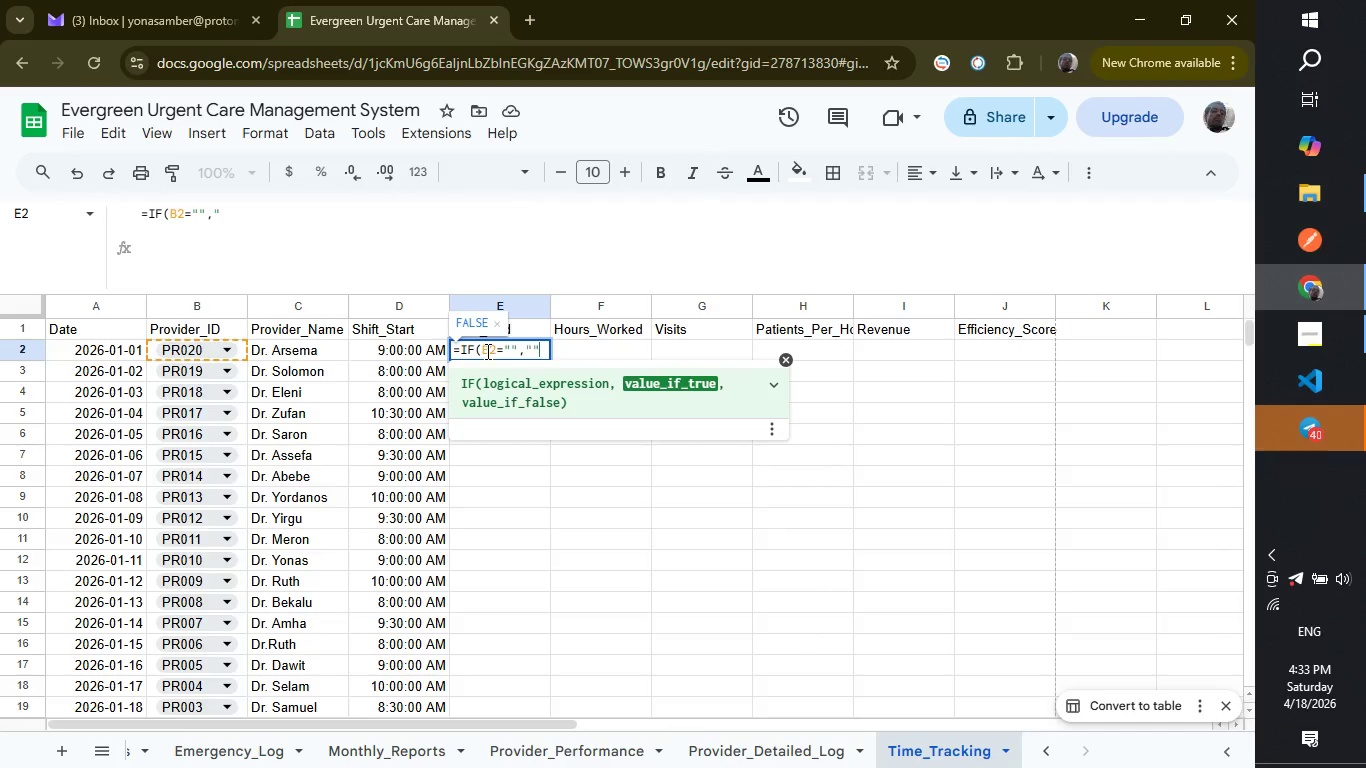 
key(Shift+Quote)
 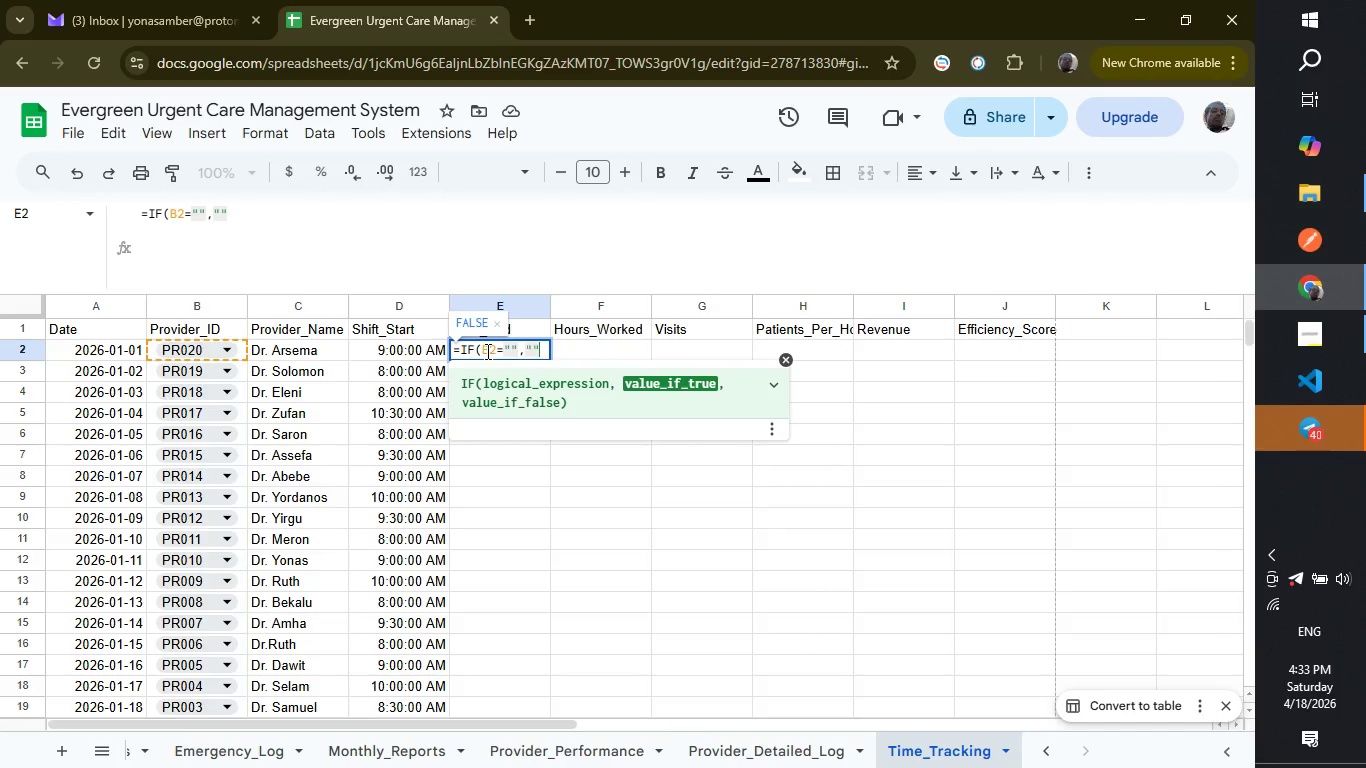 
type(,vlo)
 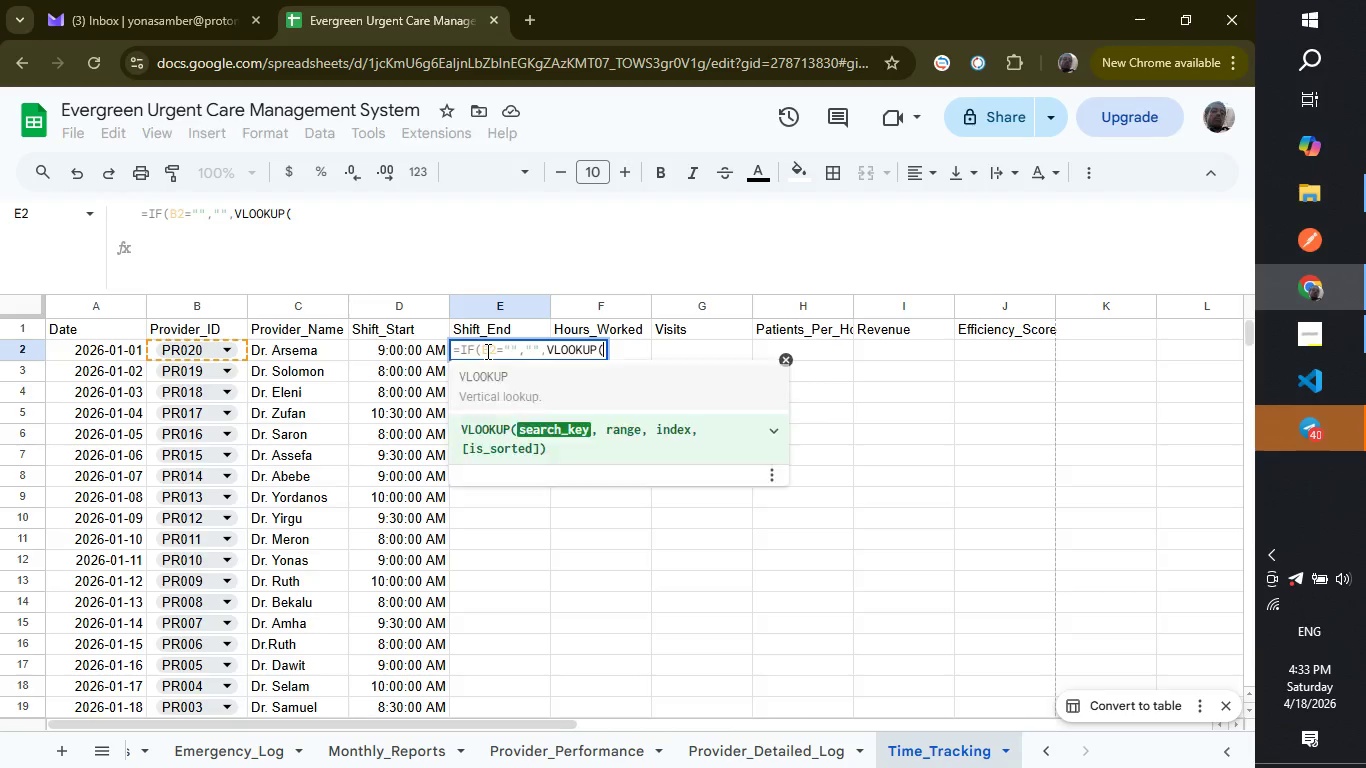 
key(Enter)
 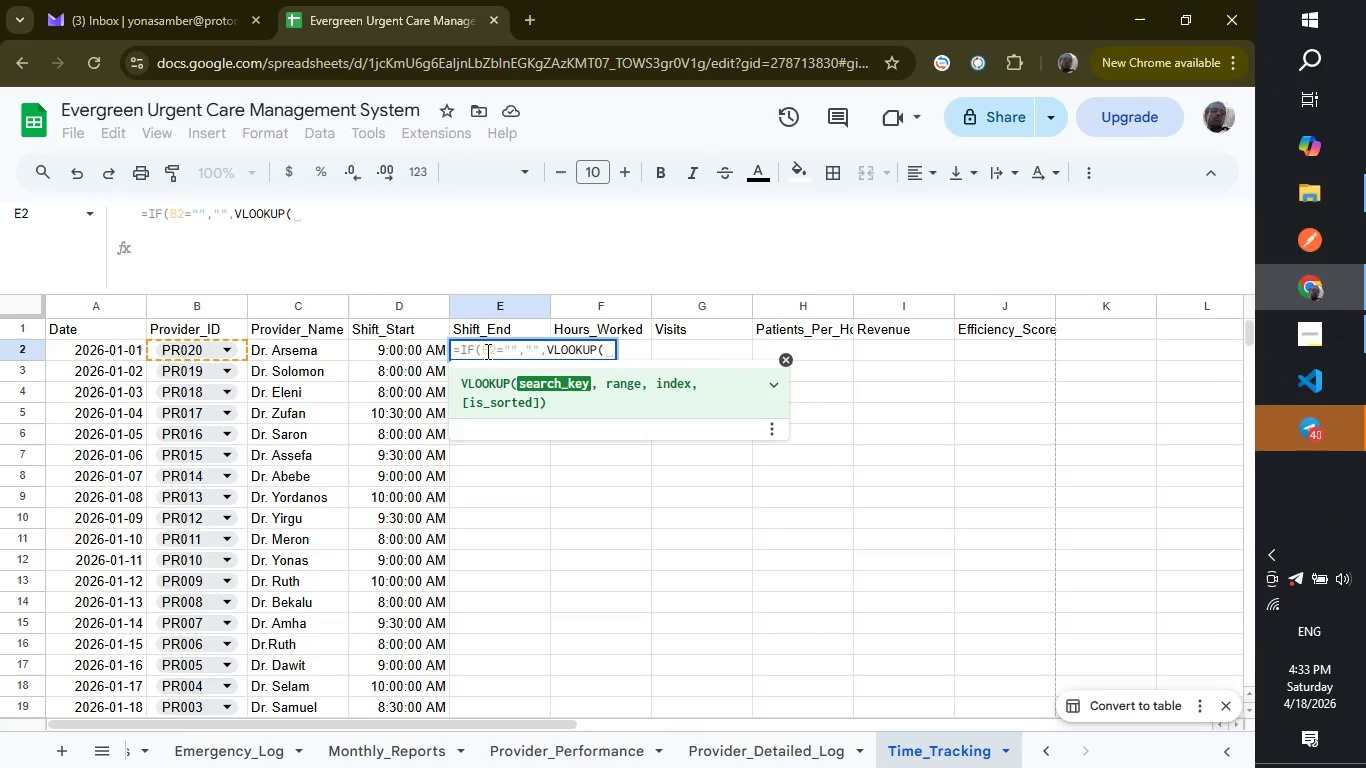 
type(b)
key(Backspace)
type(B2,p)
key(Backspace)
type( Provider_Schedules!A:G, 7, fa)
key(Backspace)
key(Backspace)
type(FALSE)))
 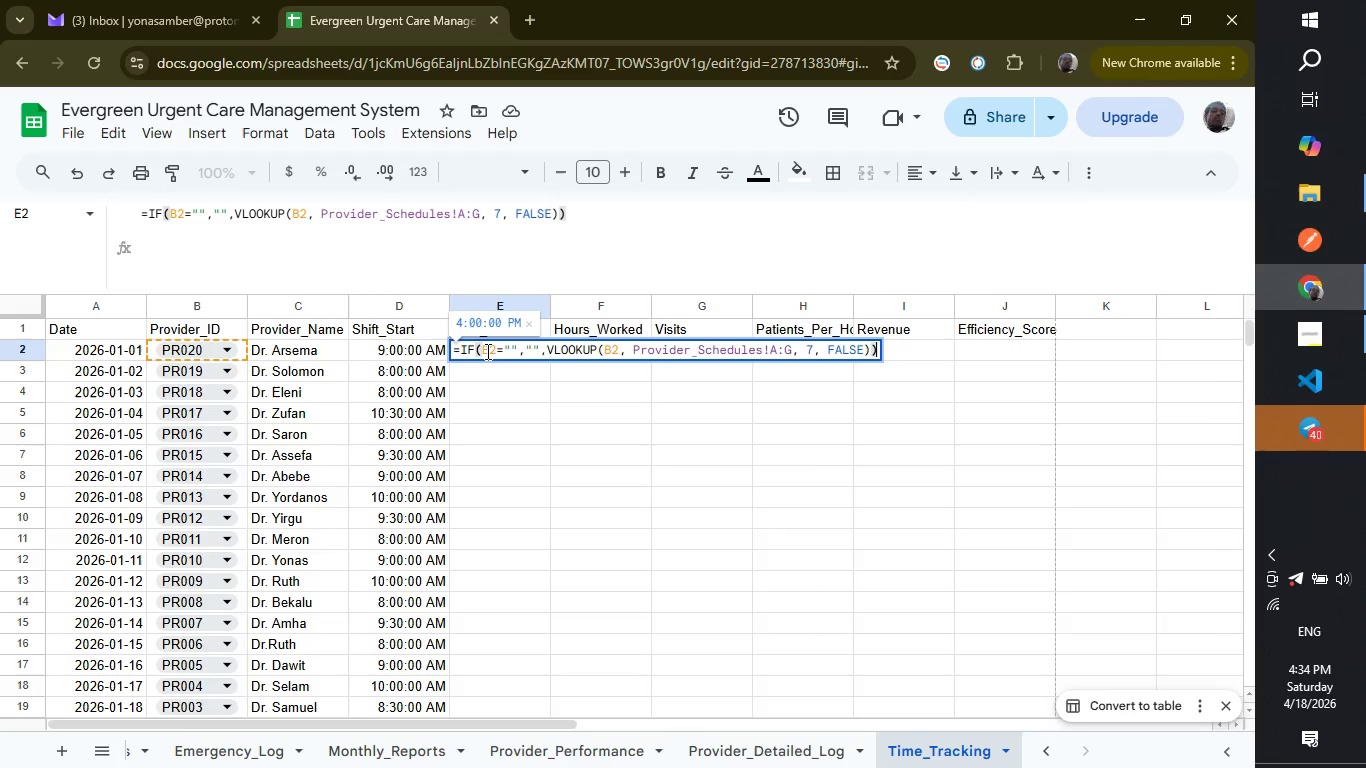 
key(Enter)
 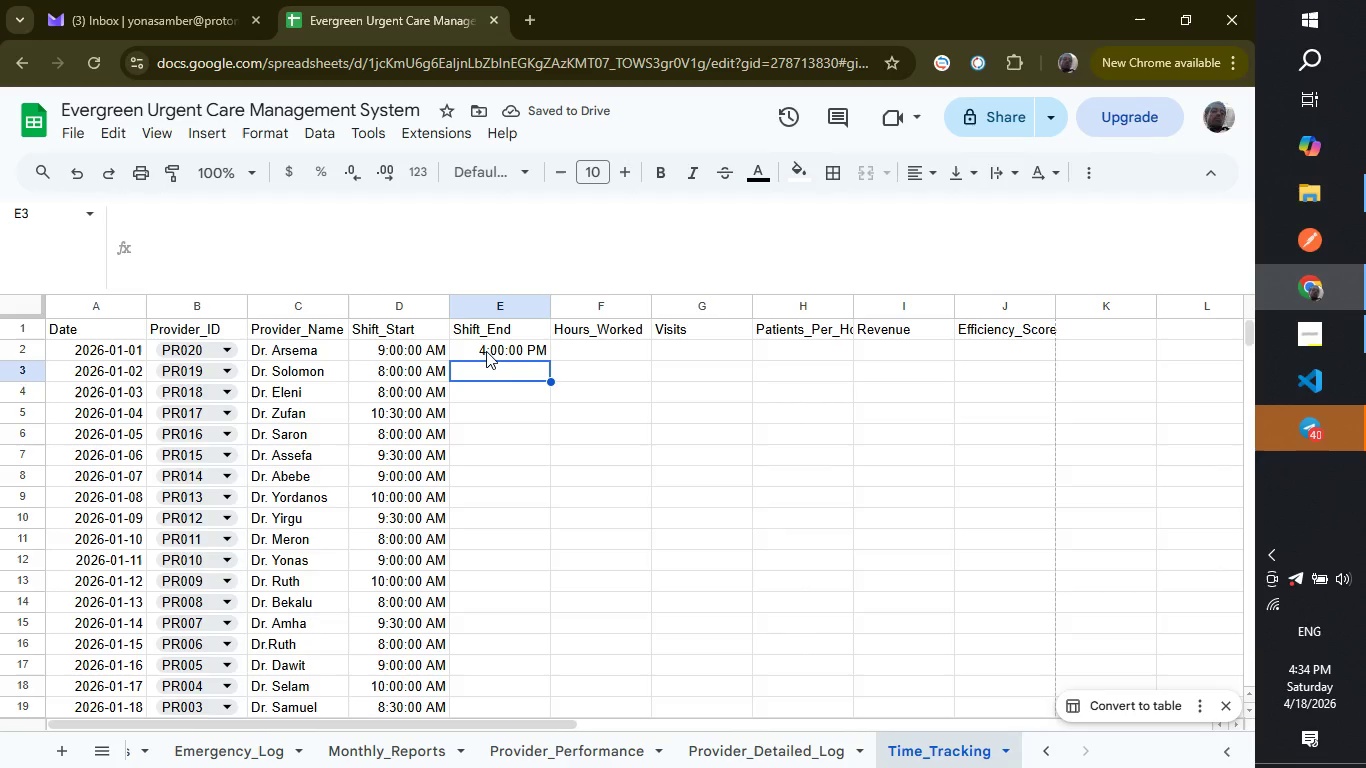 
left_click([486, 351])
 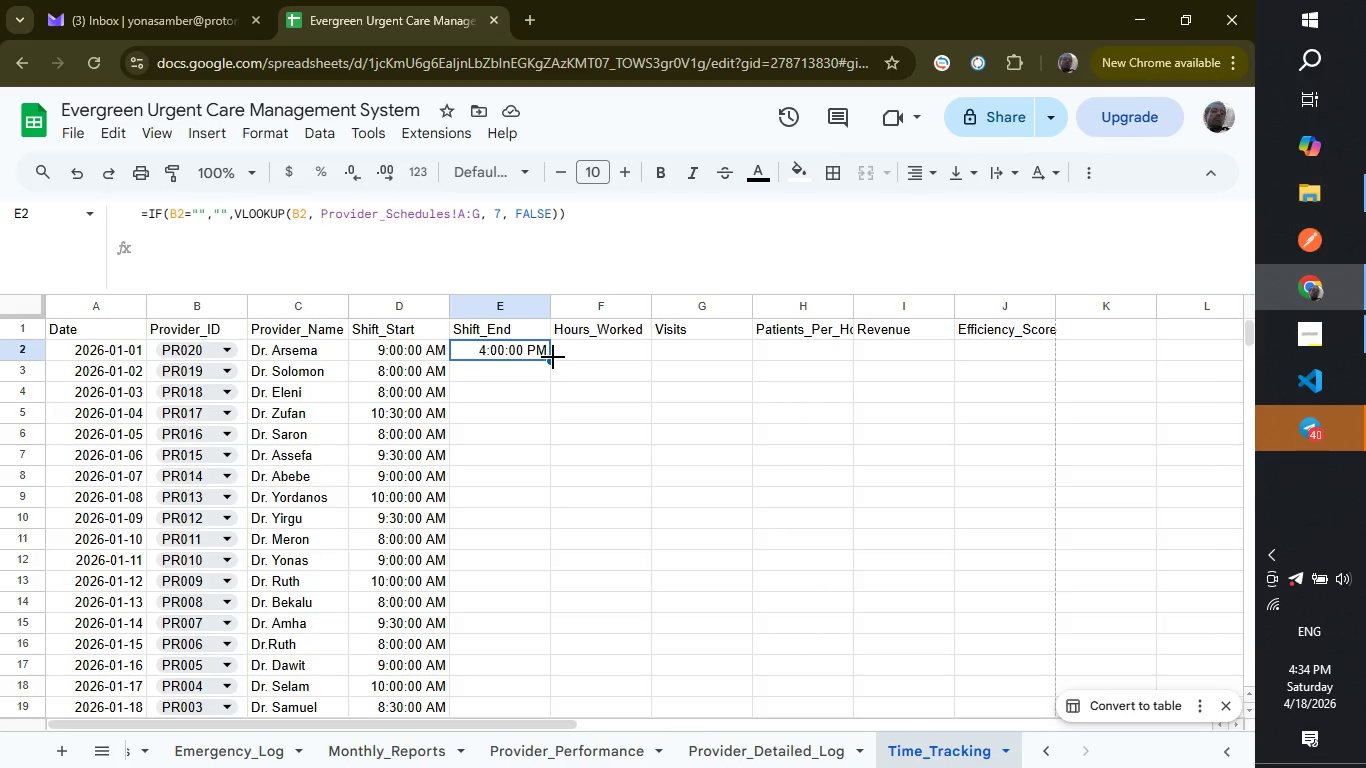 
wait(5.16)
 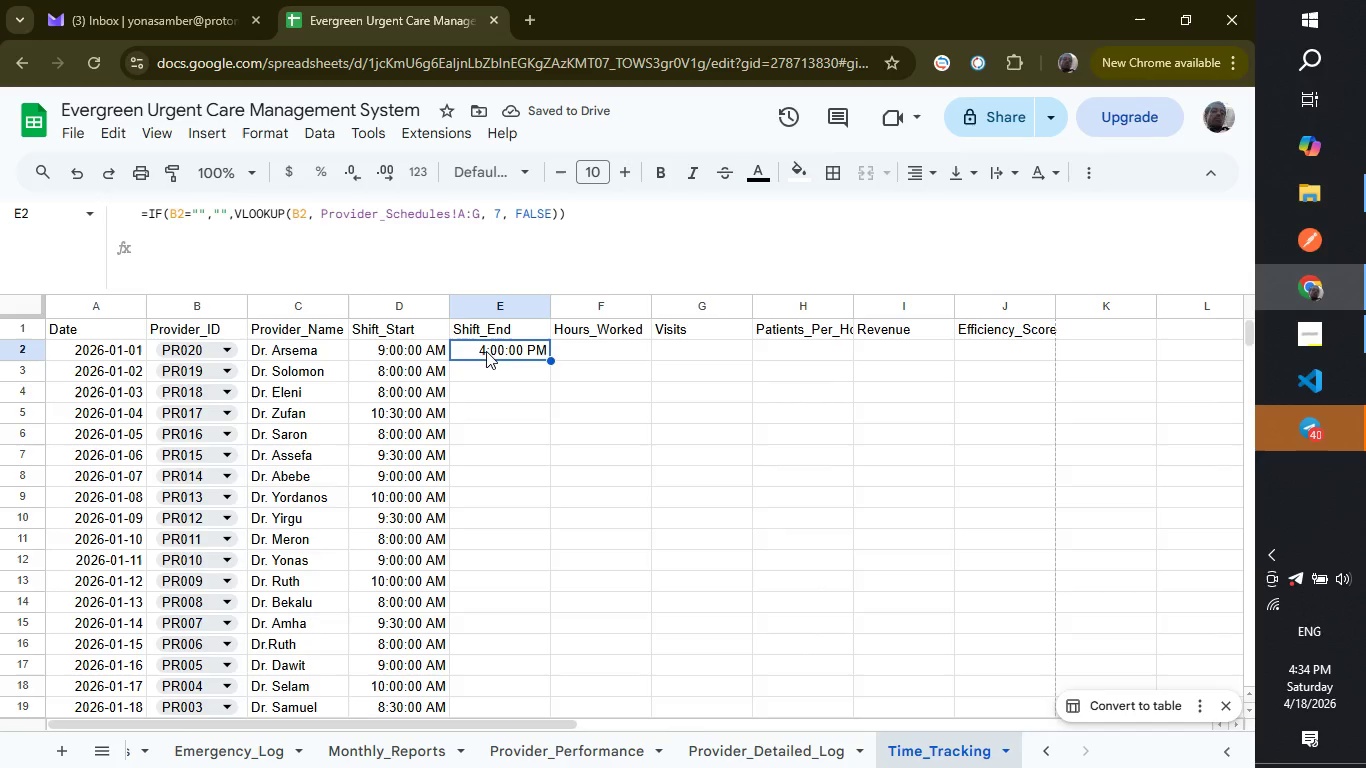 
left_click_drag(start_coordinate=[550, 359], to_coordinate=[537, 387])
 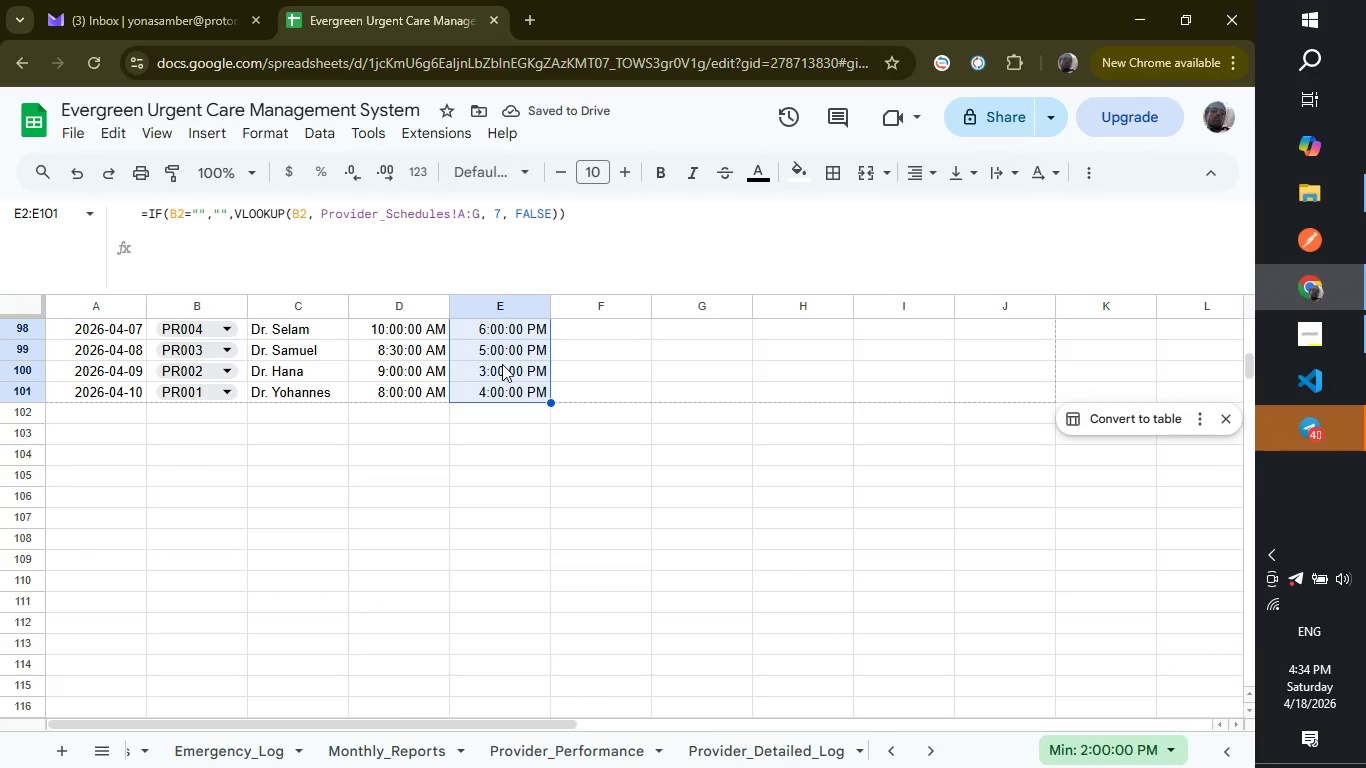 
wait(9.8)
 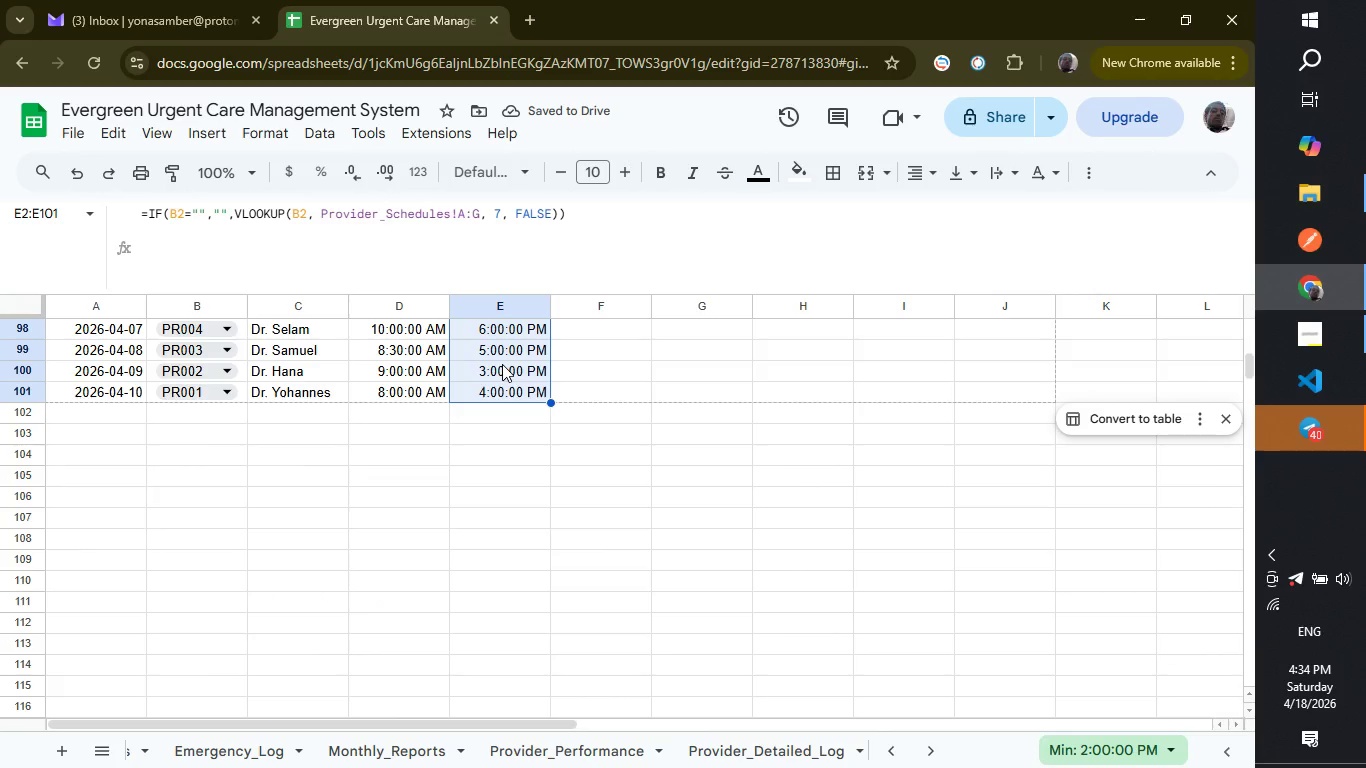 
scroll: coordinate [567, 547], scroll_direction: up, amount: 12.0
 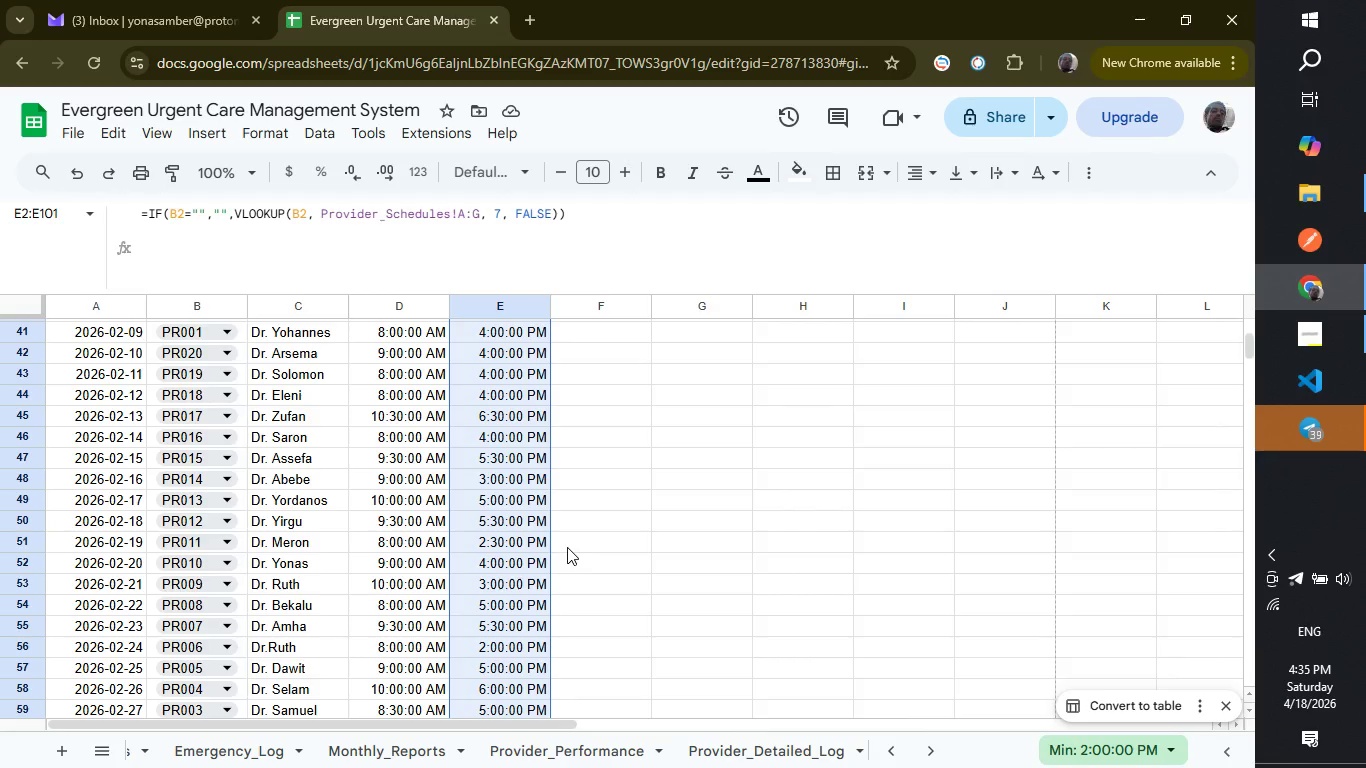 
wait(33.26)
 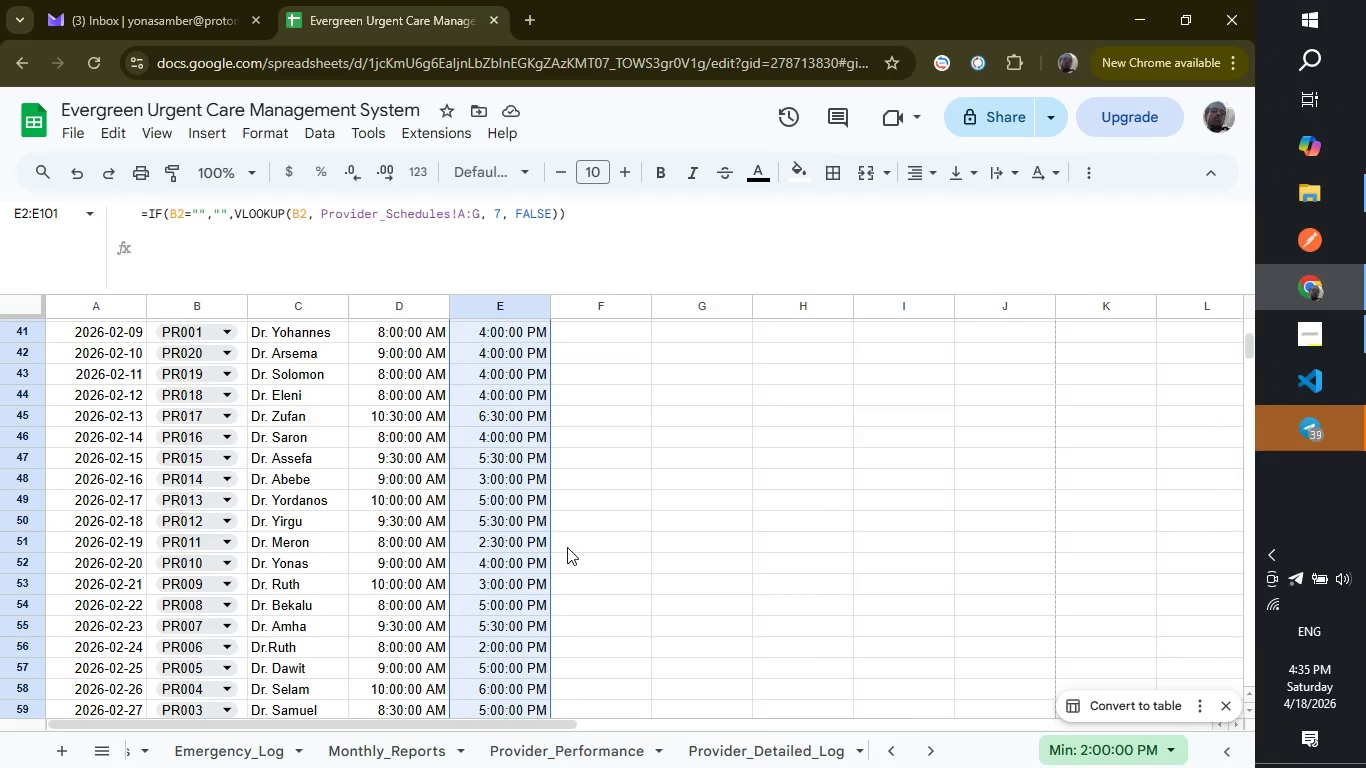 
scroll: coordinate [714, 472], scroll_direction: up, amount: 12.0
 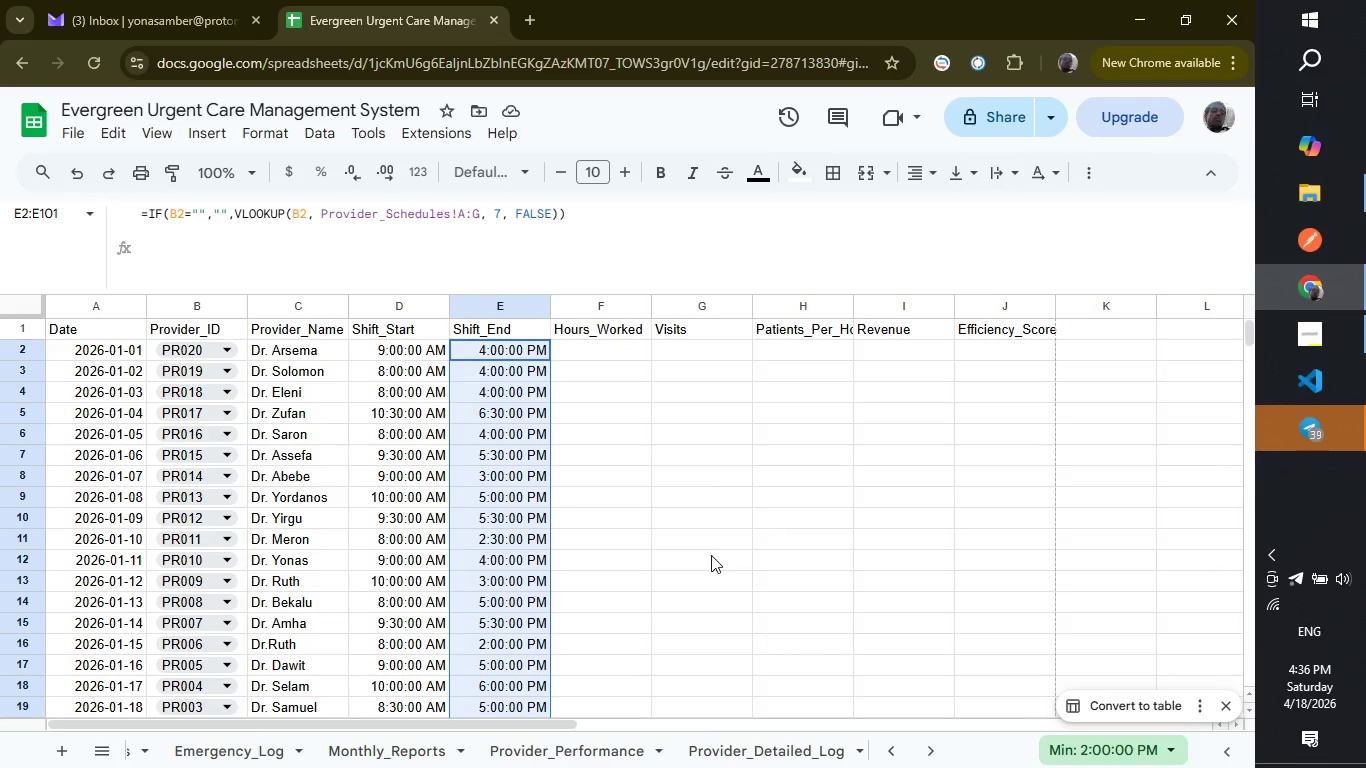 
wait(55.9)
 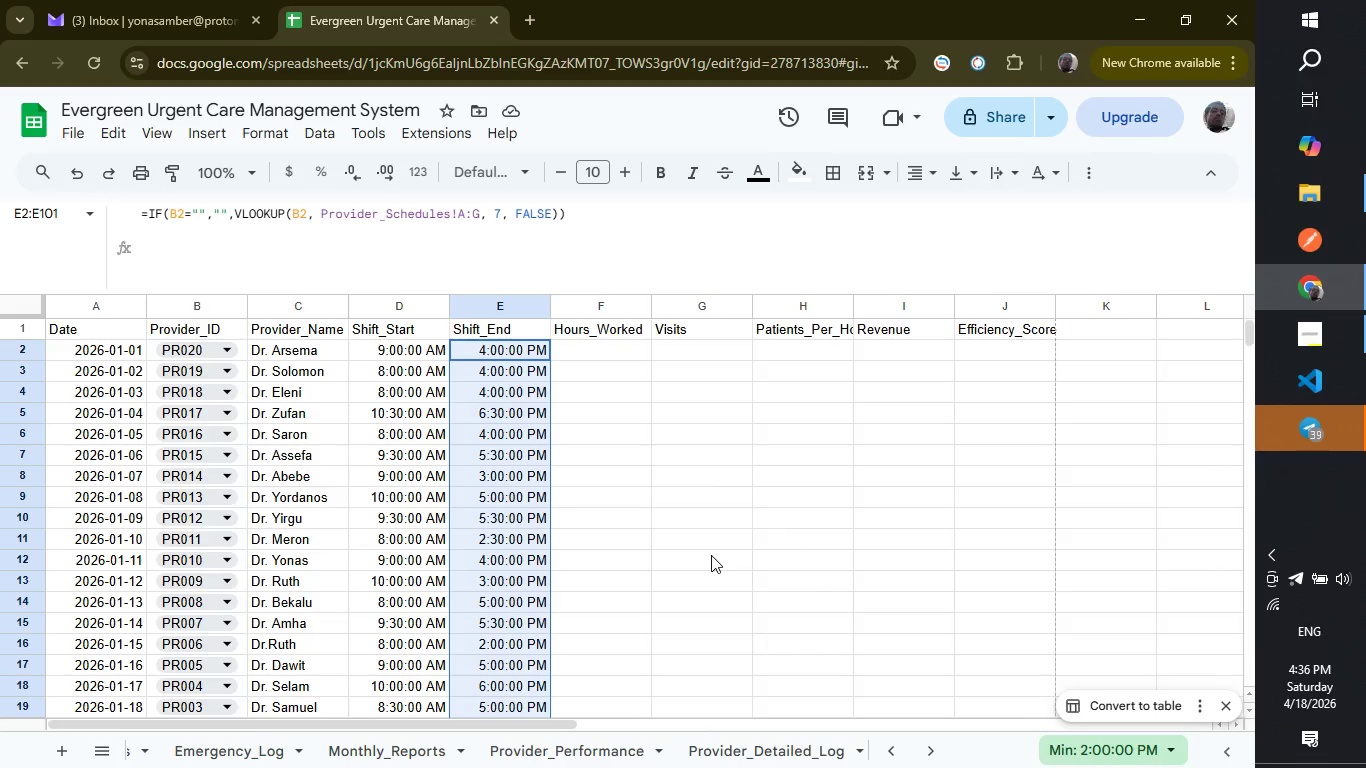 
left_click([602, 350])
 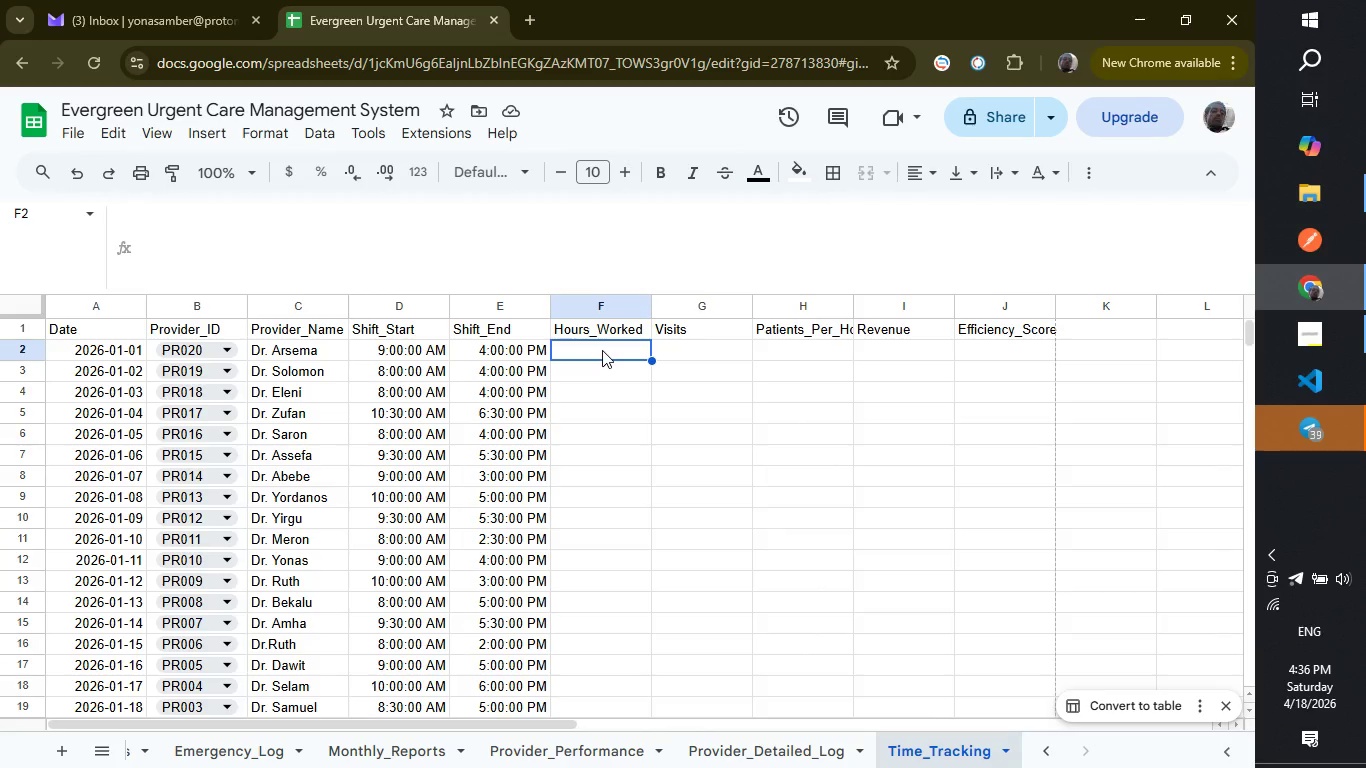 
wait(9.58)
 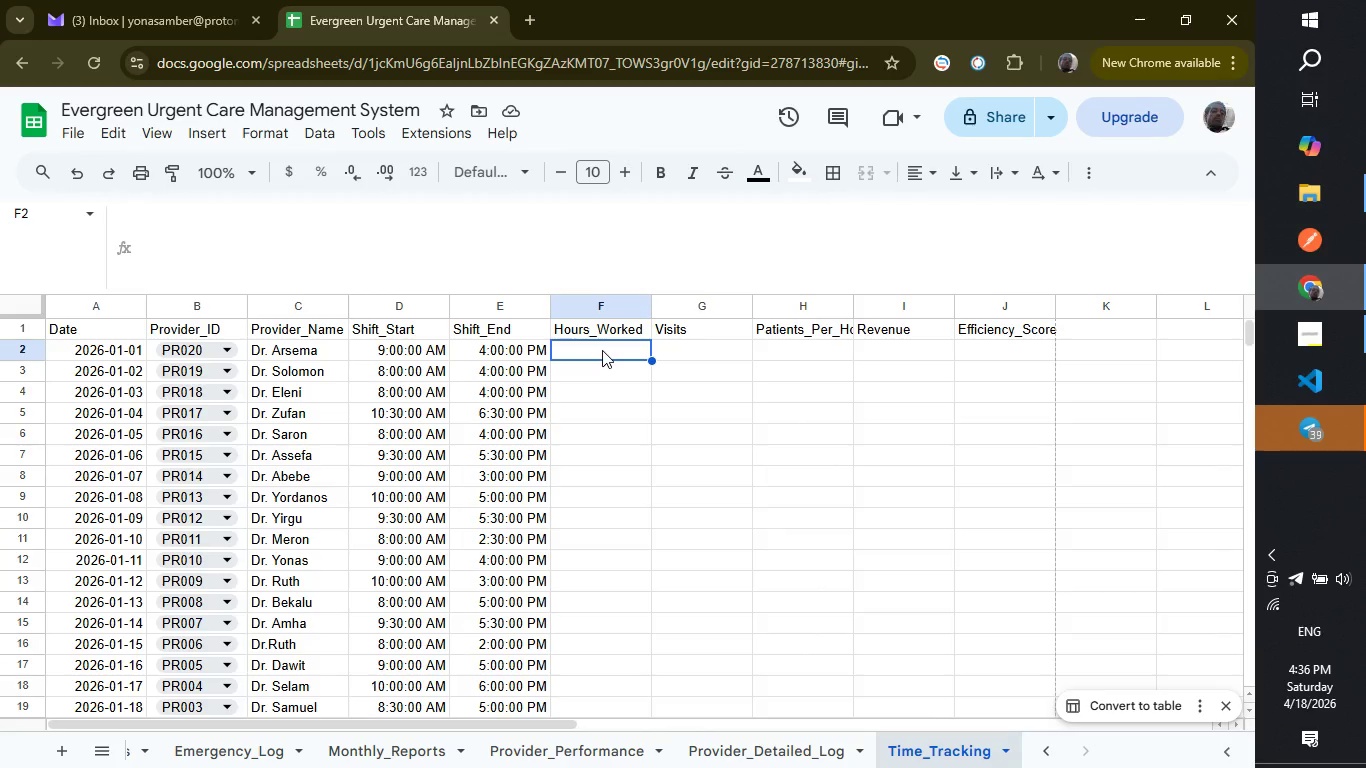 
type(=IF(AND)
 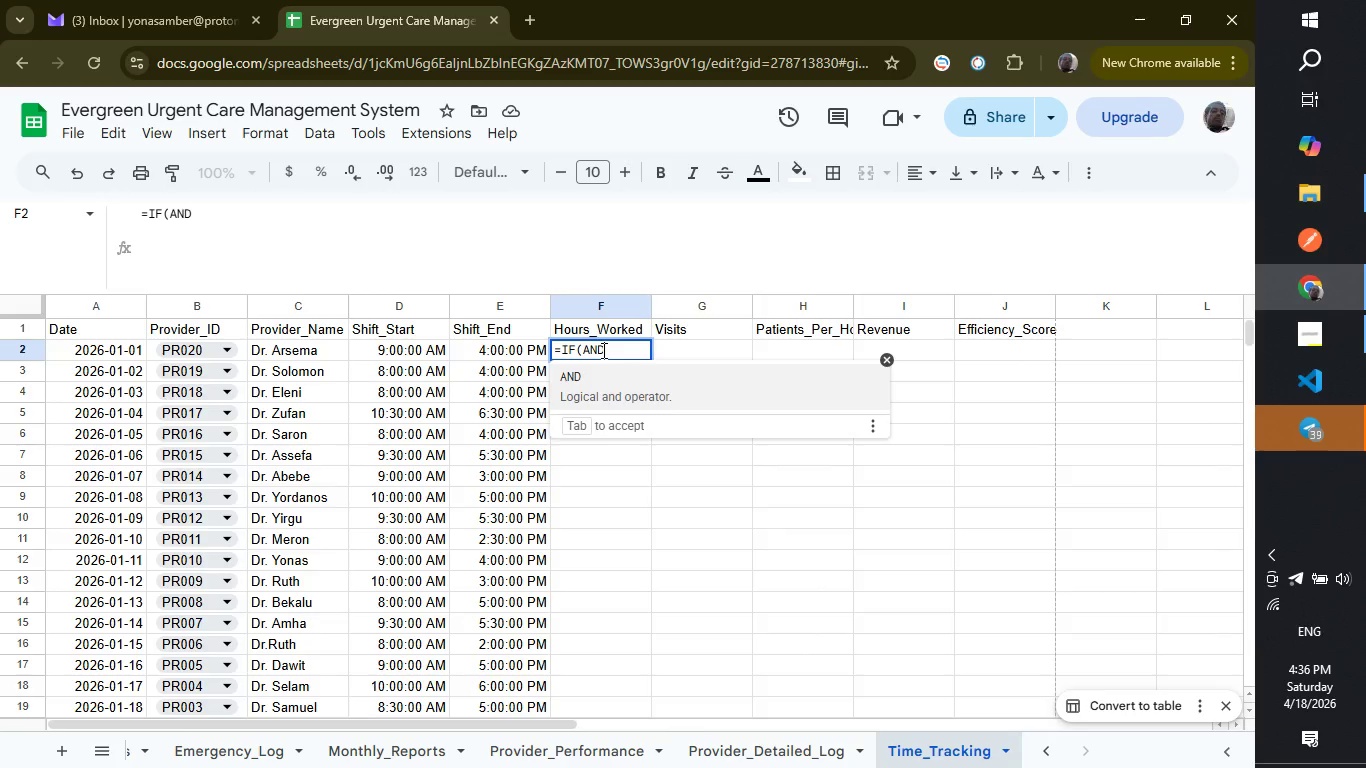 
key(Enter)
 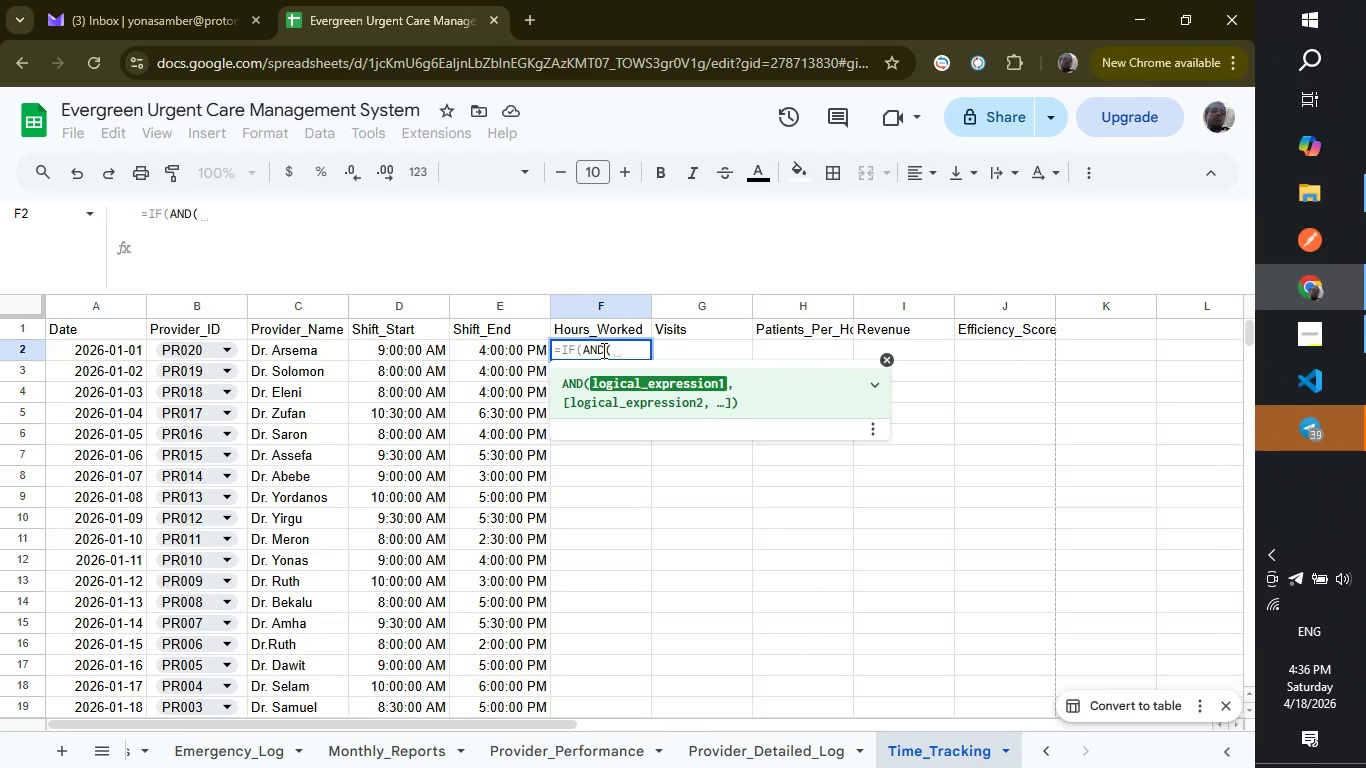 
type(D2<>"",E2)
 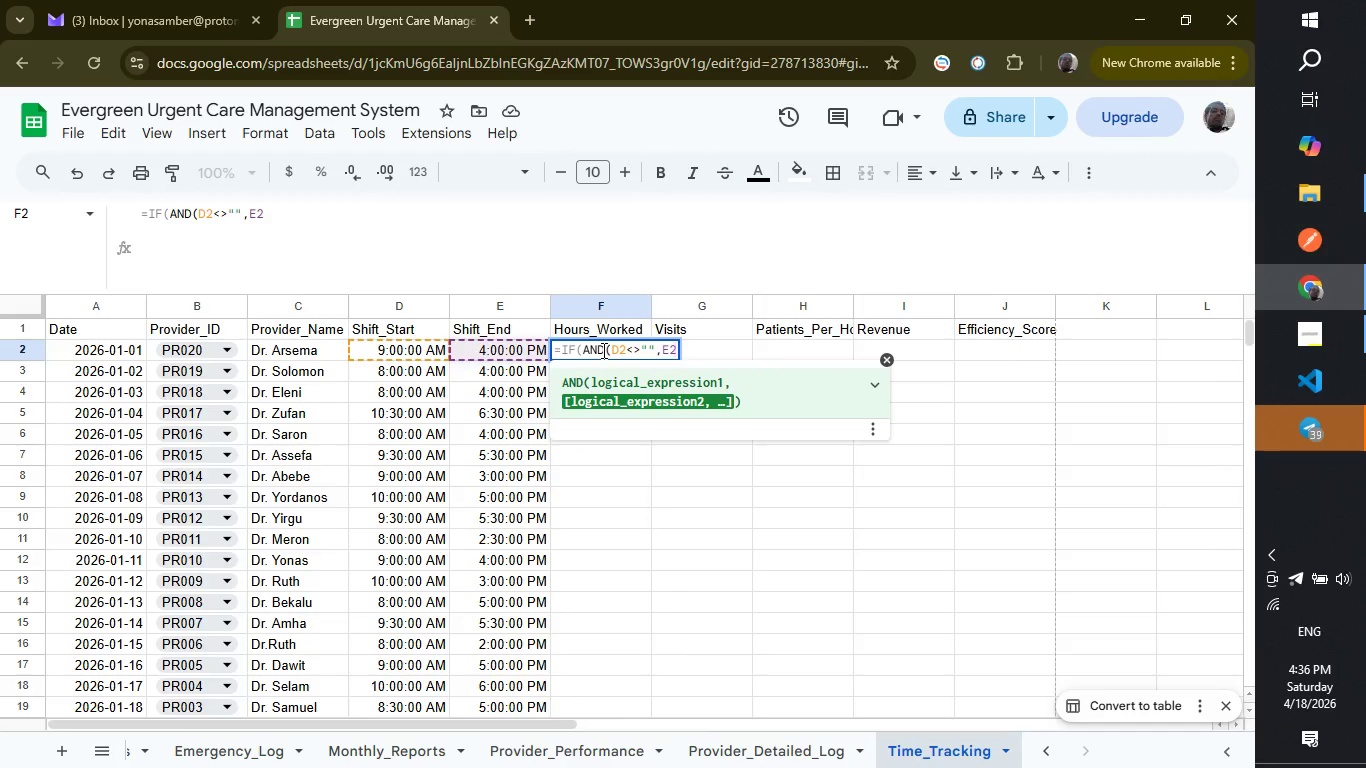 
type(<>""),(E2-)
 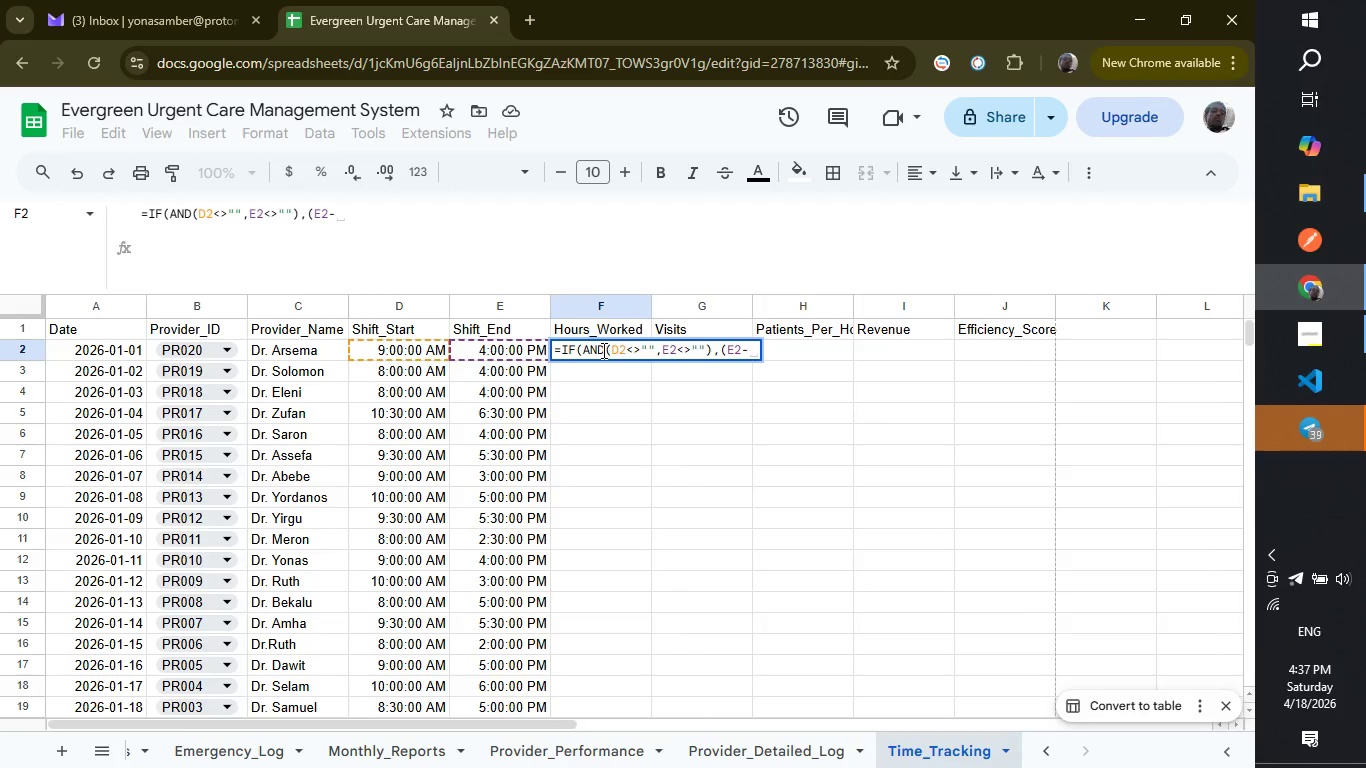 
type(D2)*24)
 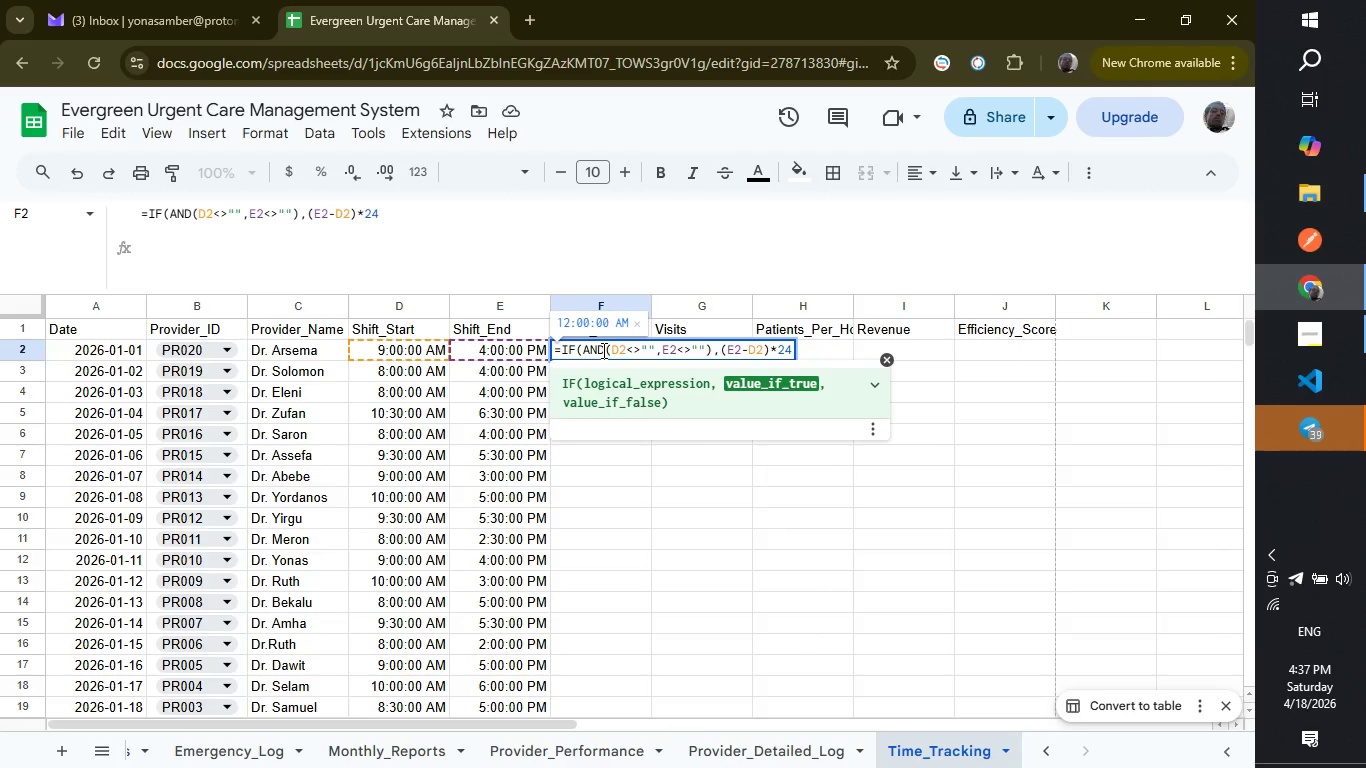 
key(Enter)
 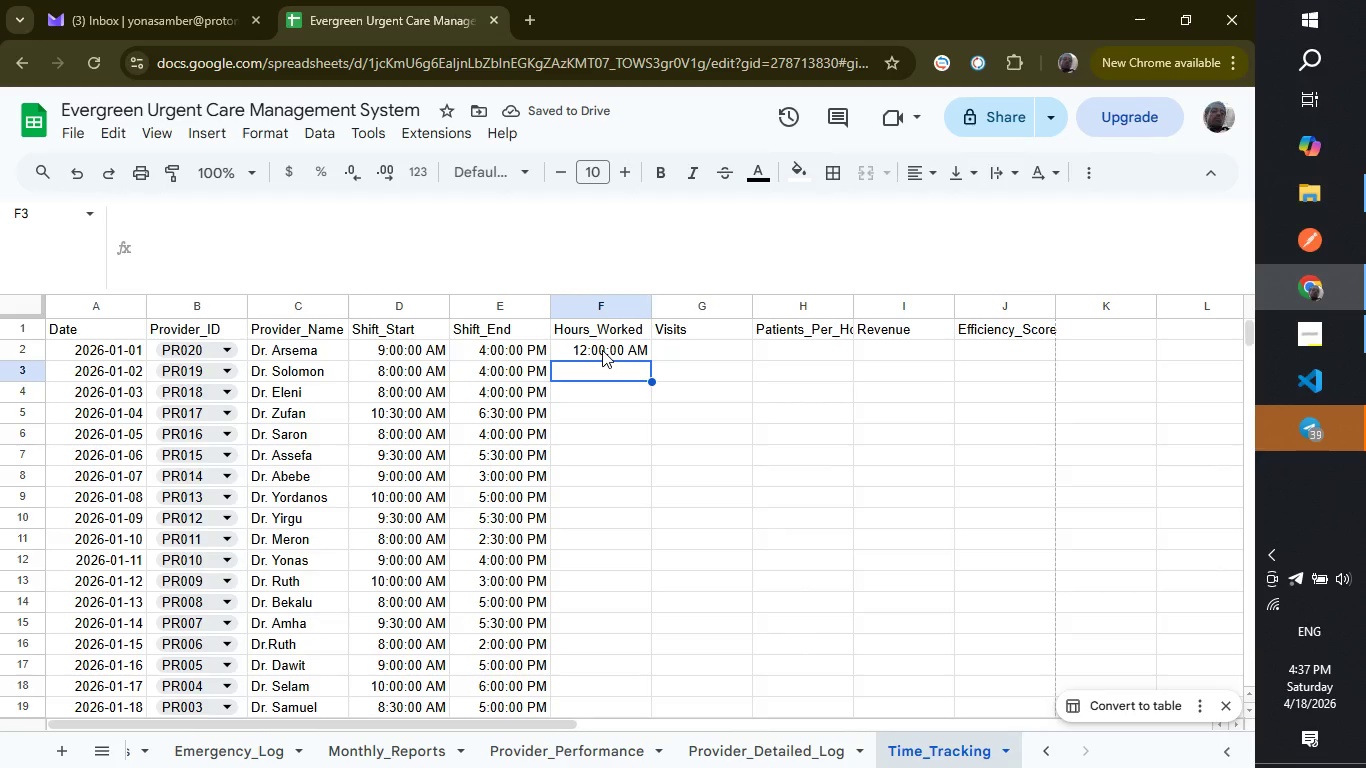 
double_click([602, 350])
 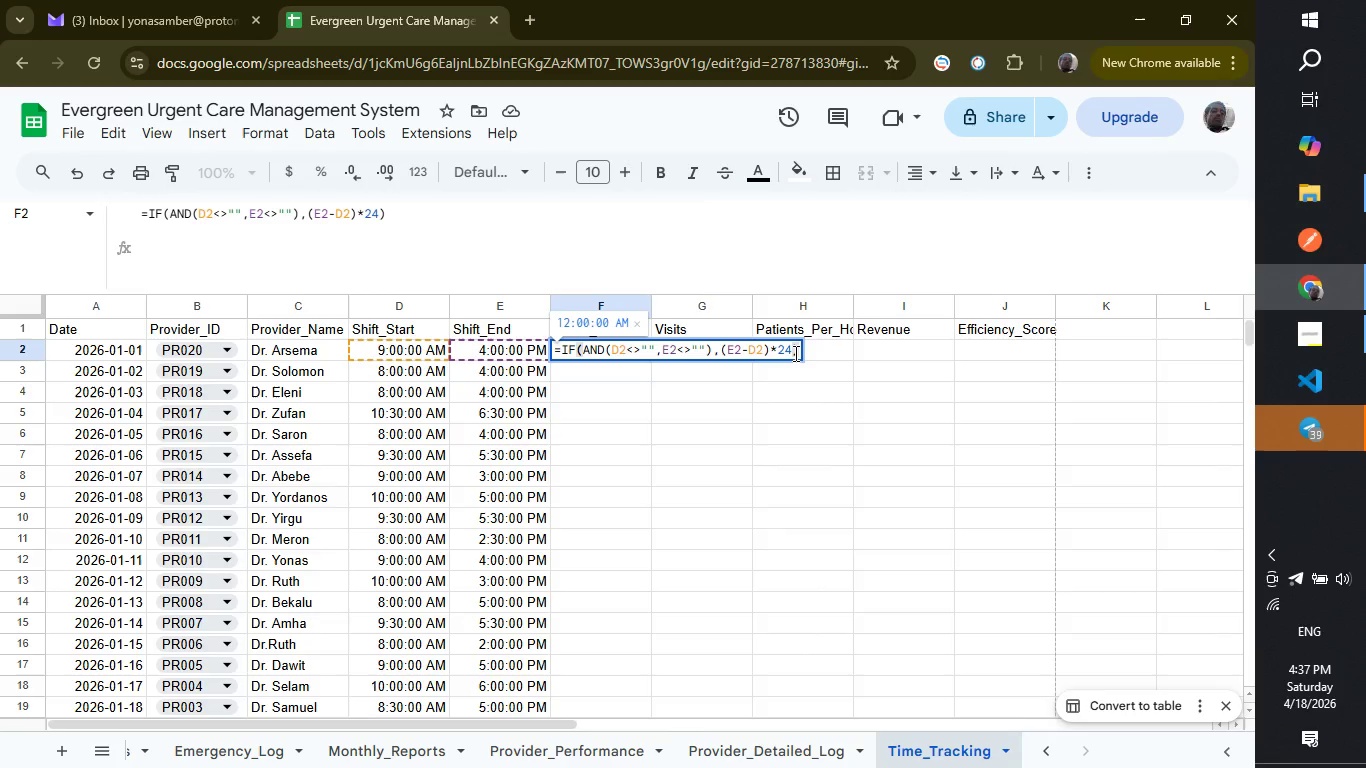 
wait(6.84)
 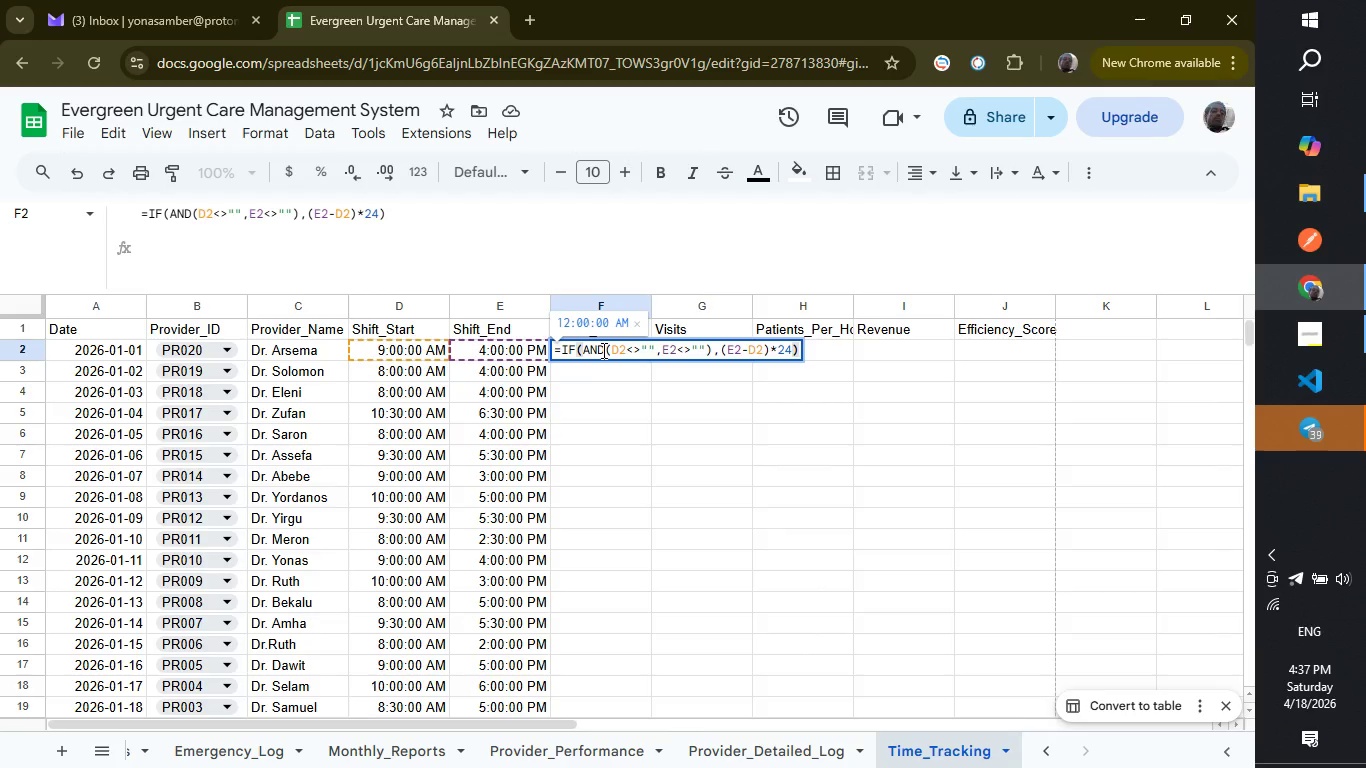 
left_click([451, 222])
 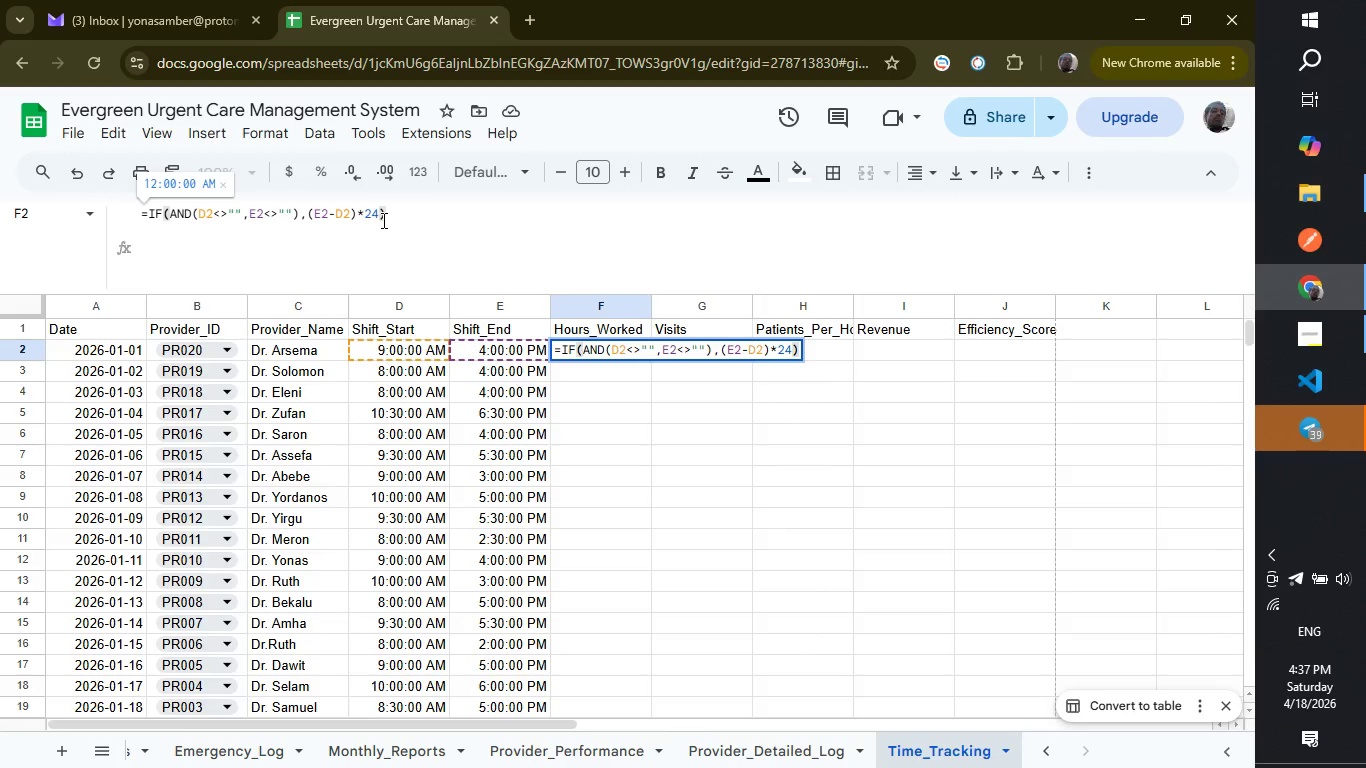 
wait(5.27)
 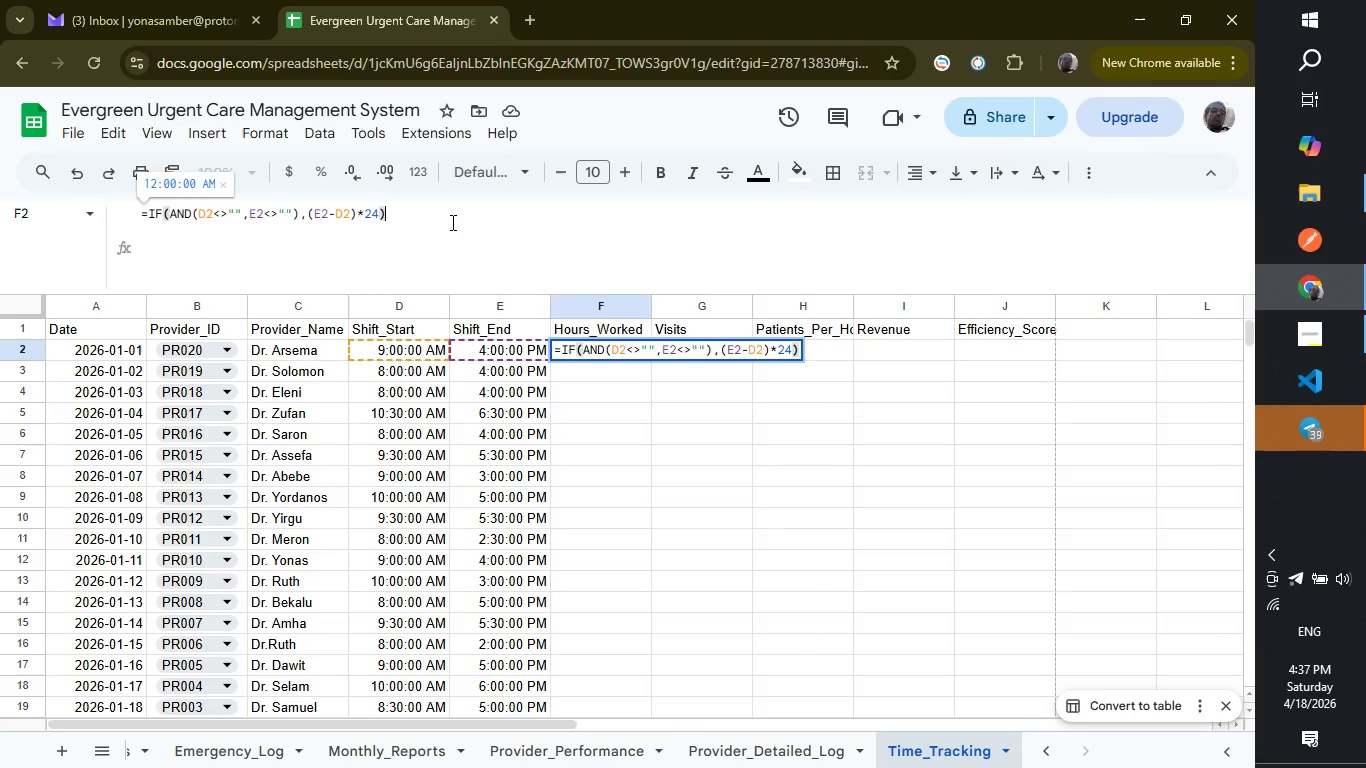 
left_click([379, 220])
 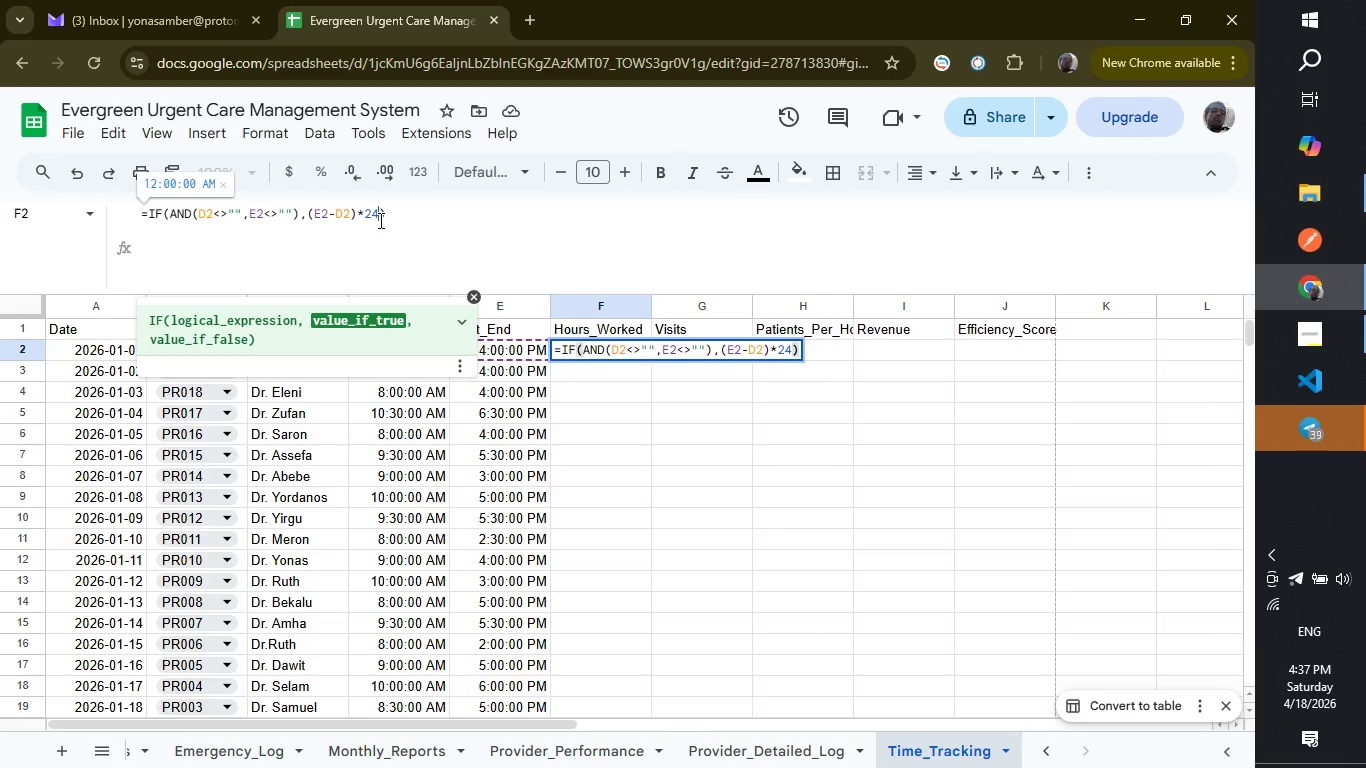 
key(Comma)
 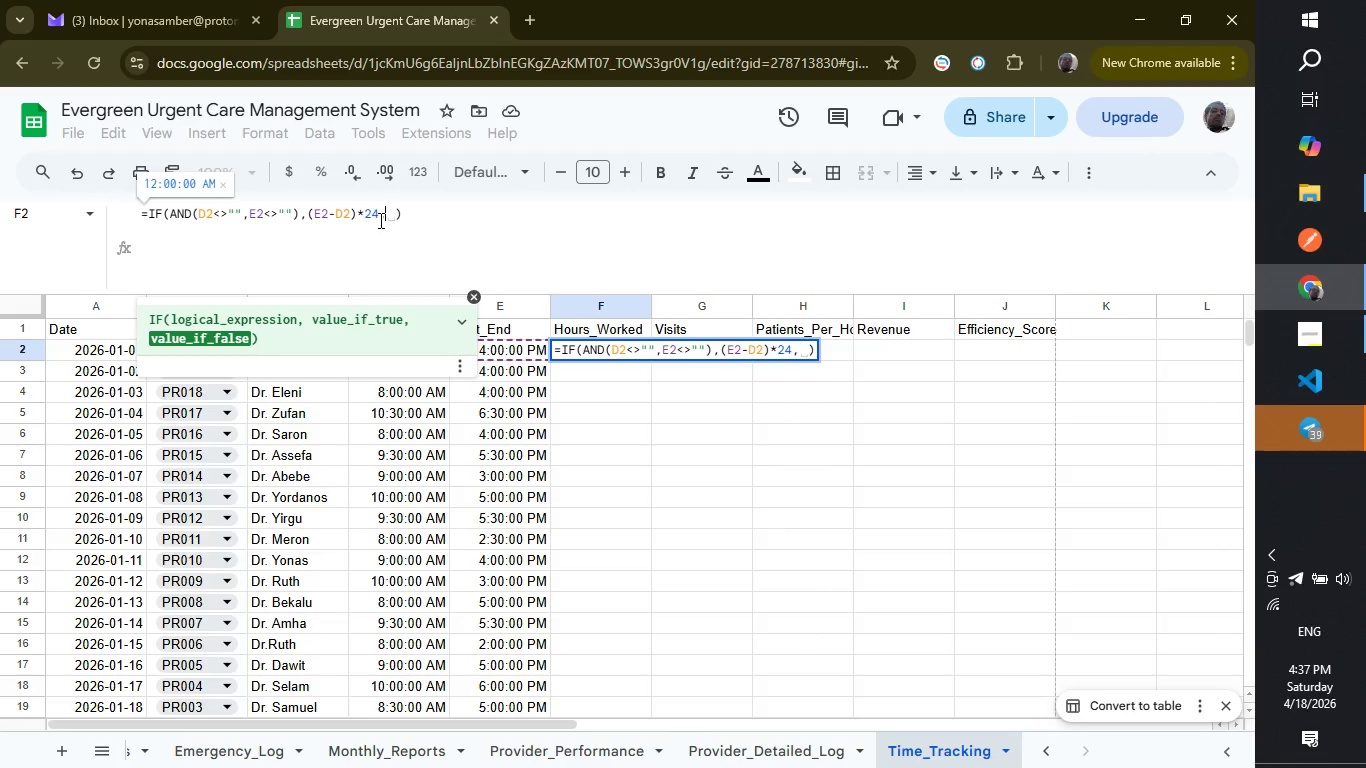 
key(Shift+Quote)
 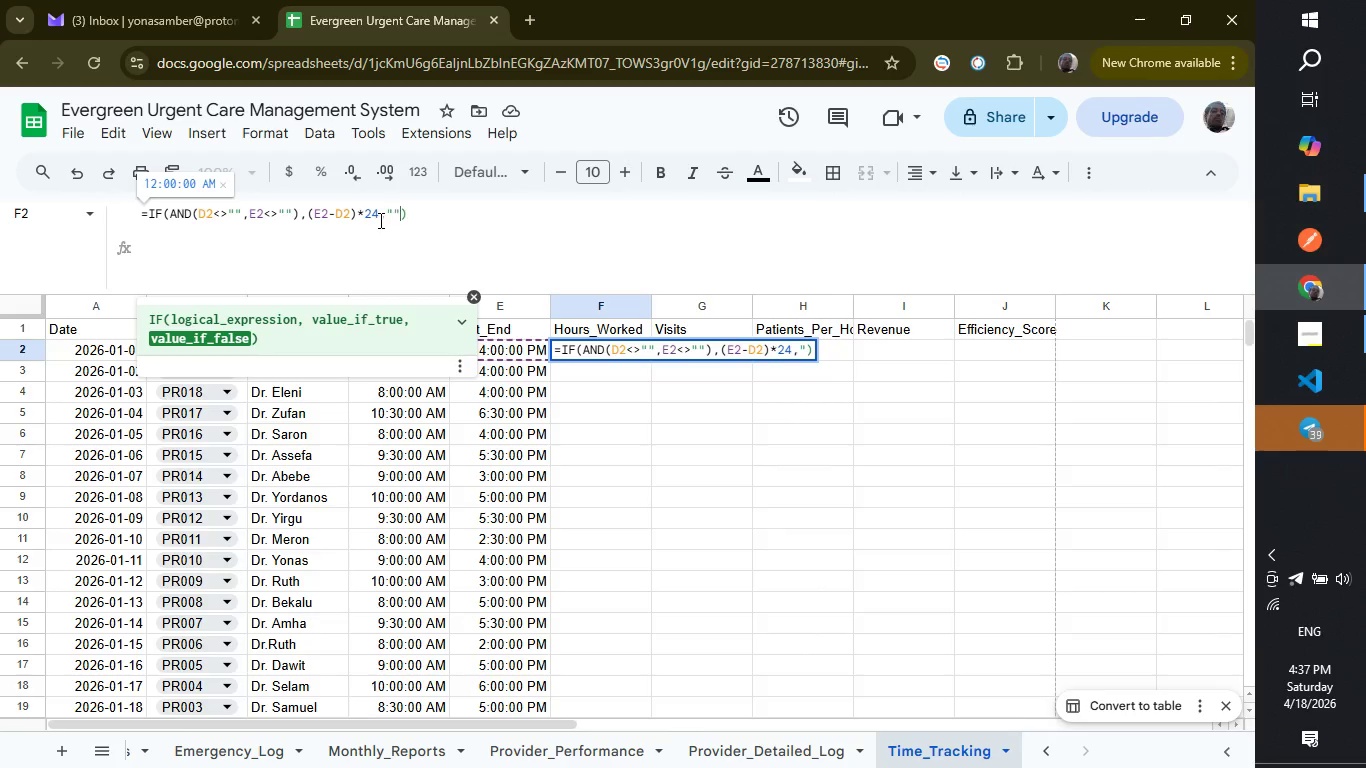 
key(Shift+Quote)
 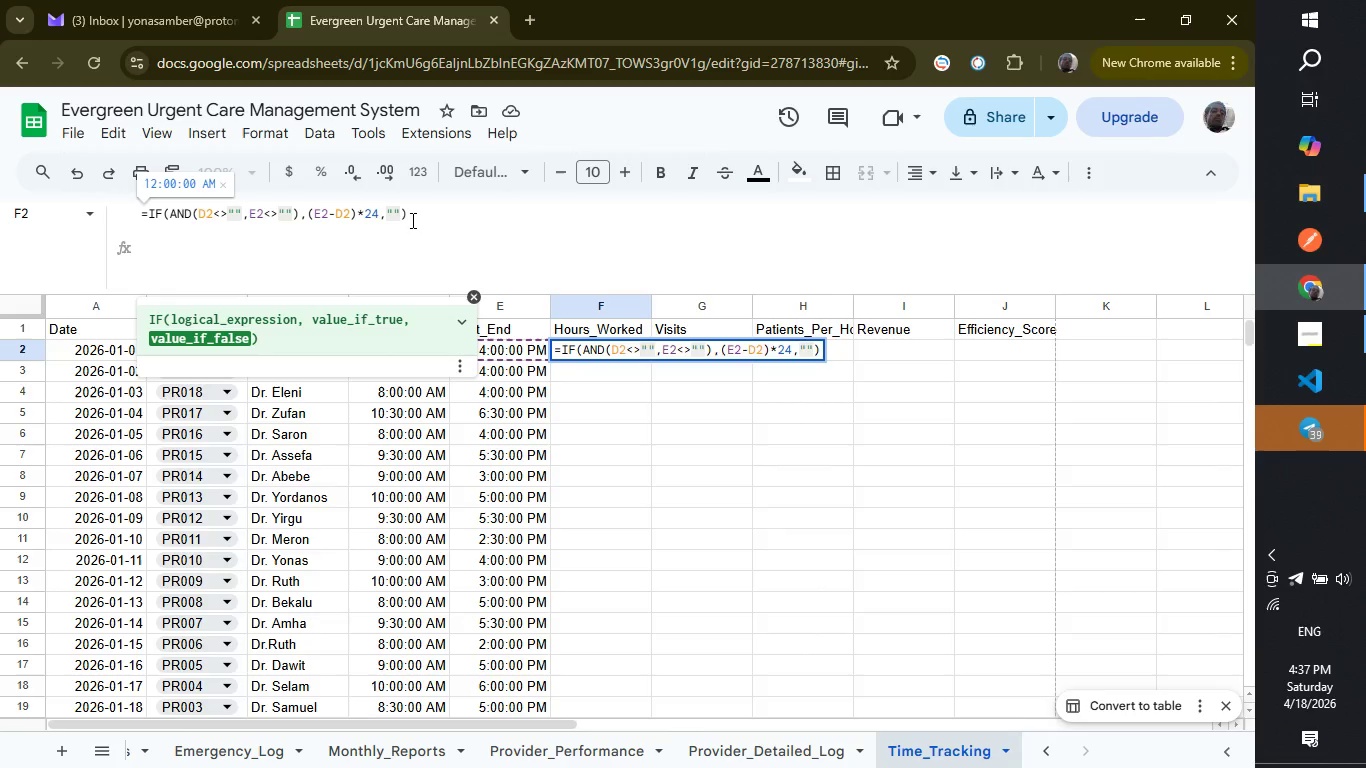 
wait(8.88)
 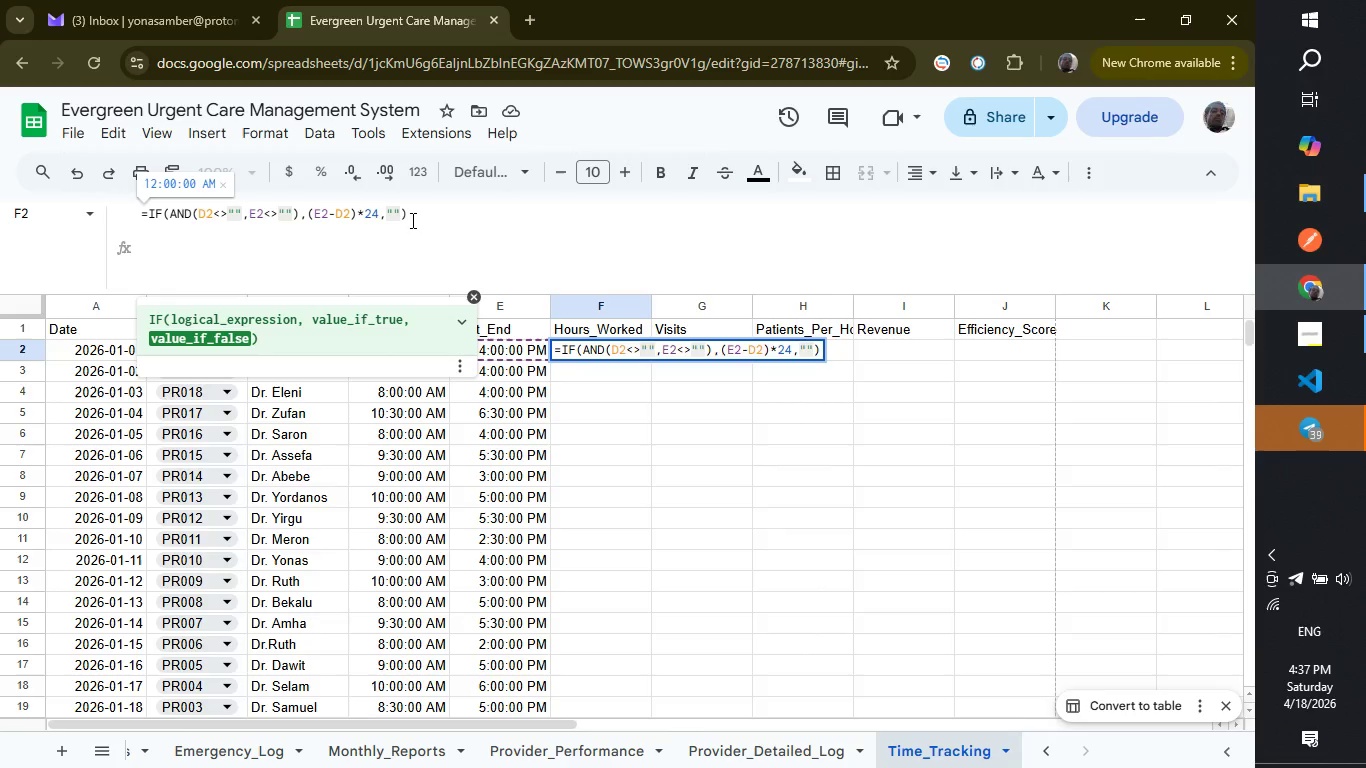 
left_click([445, 208])
 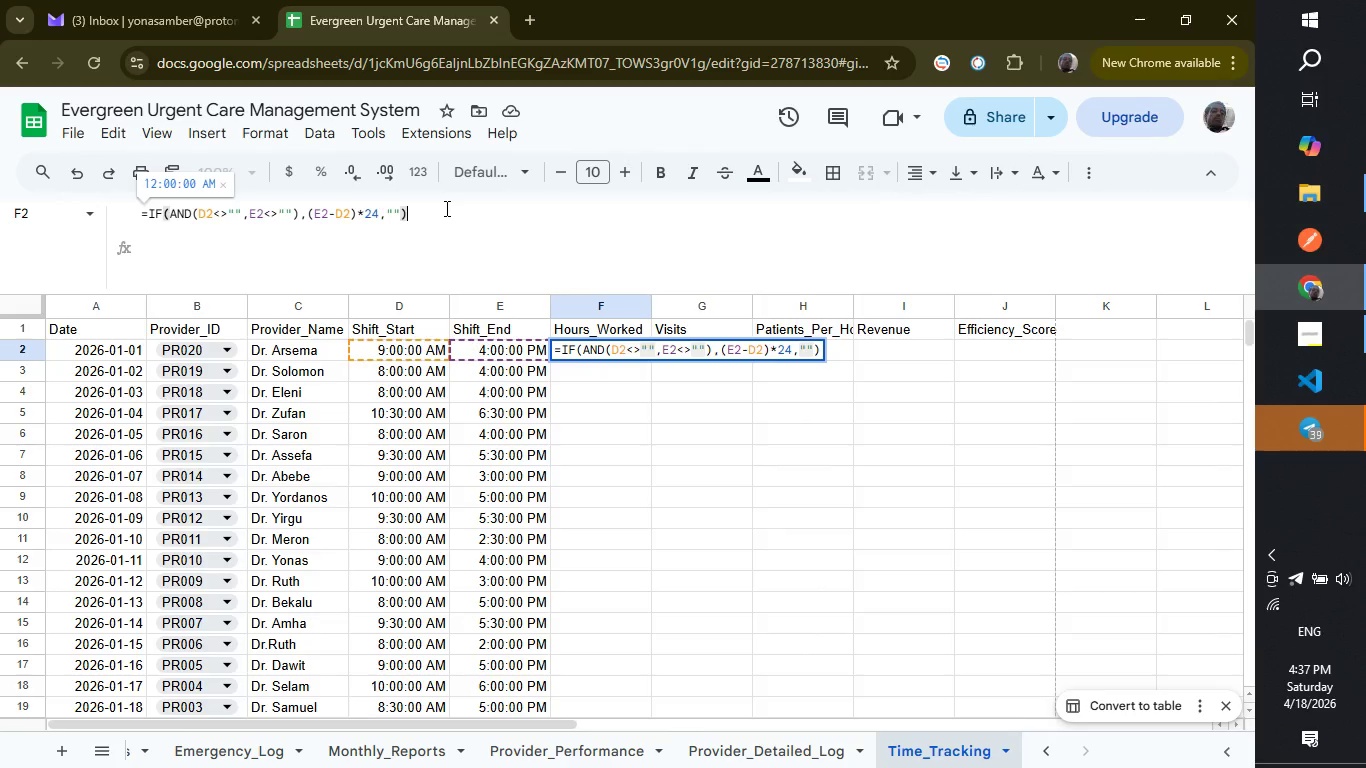 
key(Enter)
 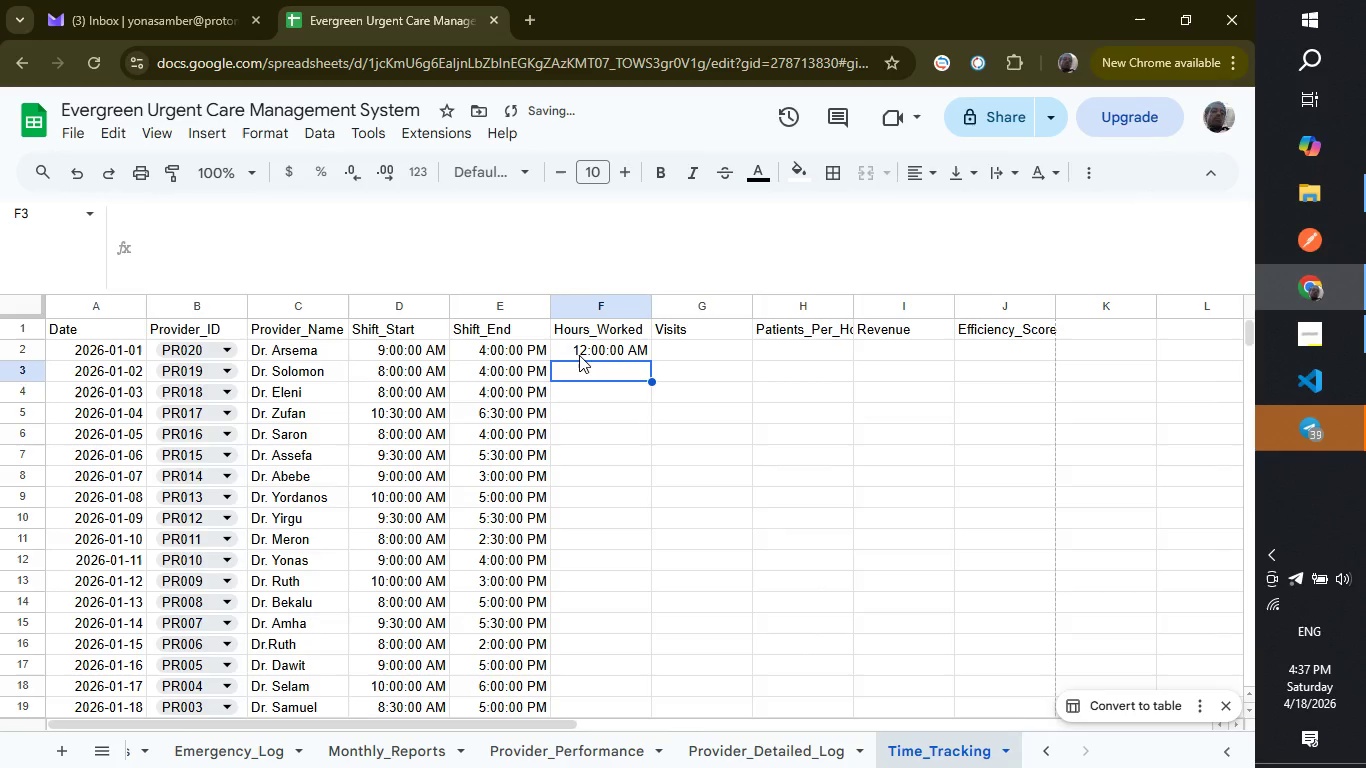 
left_click([579, 355])
 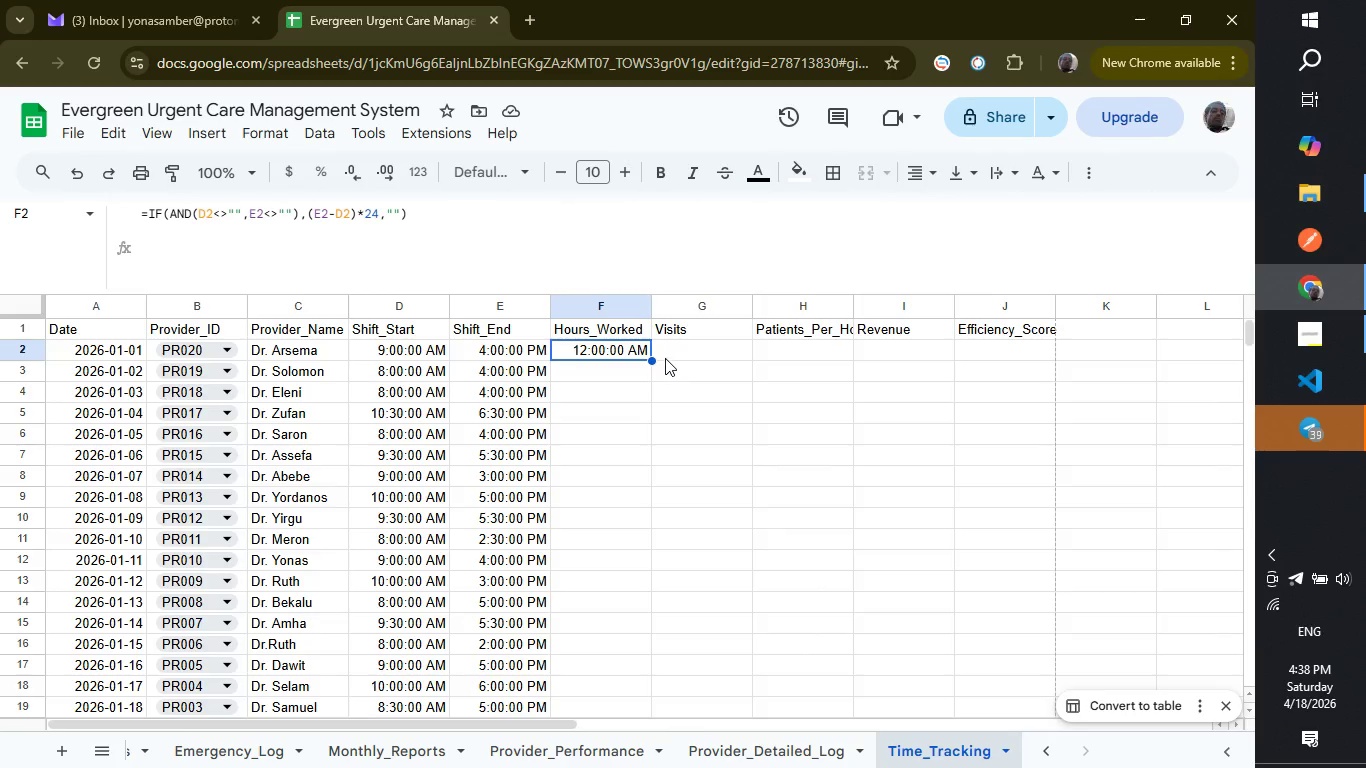 
left_click_drag(start_coordinate=[652, 358], to_coordinate=[666, 495])
 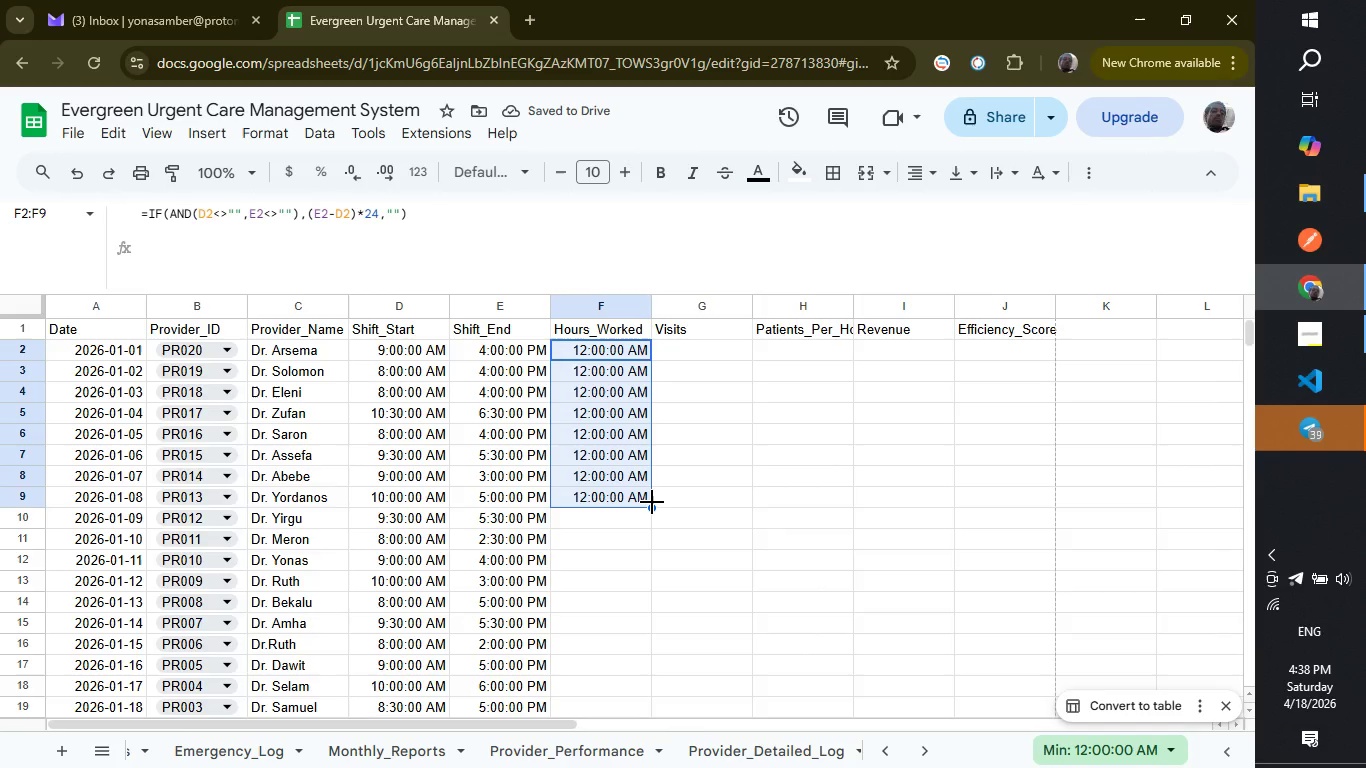 
wait(6.56)
 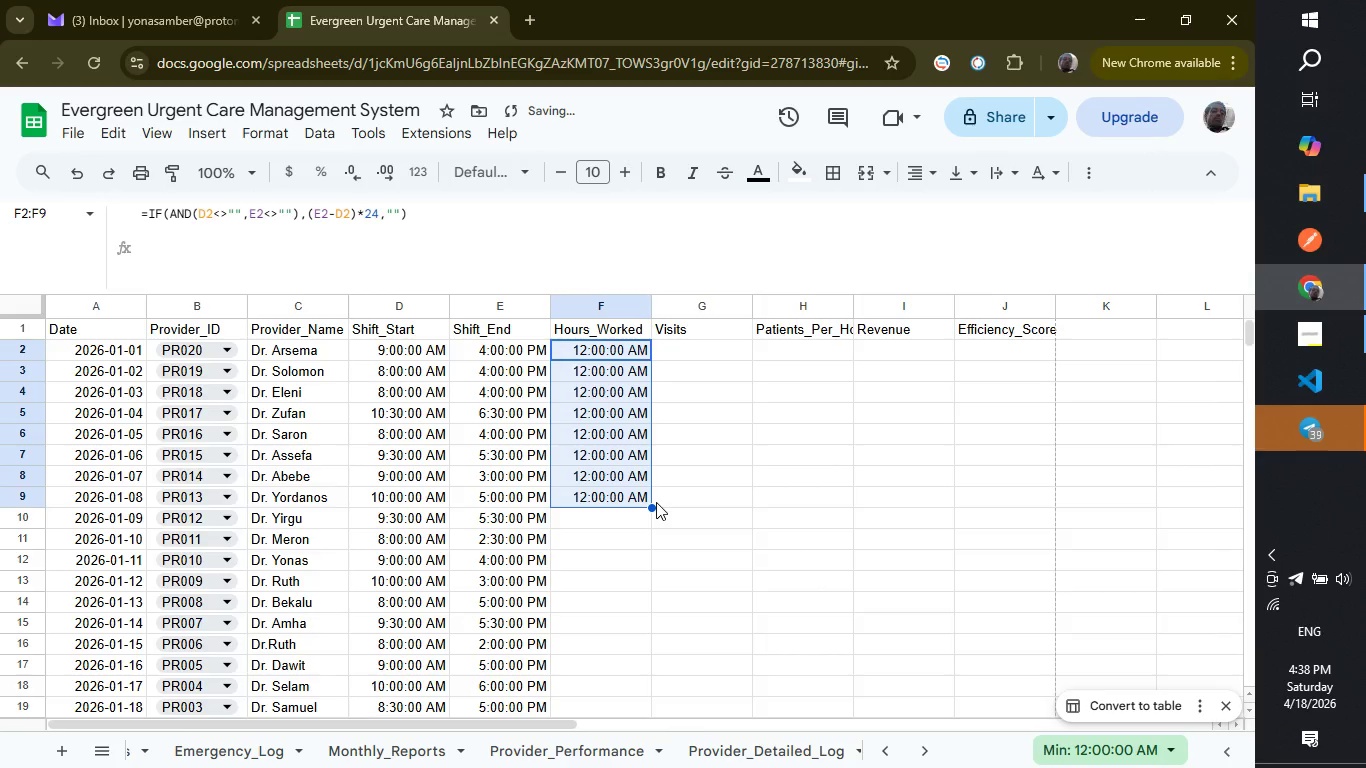 
left_click_drag(start_coordinate=[649, 506], to_coordinate=[649, 676])
 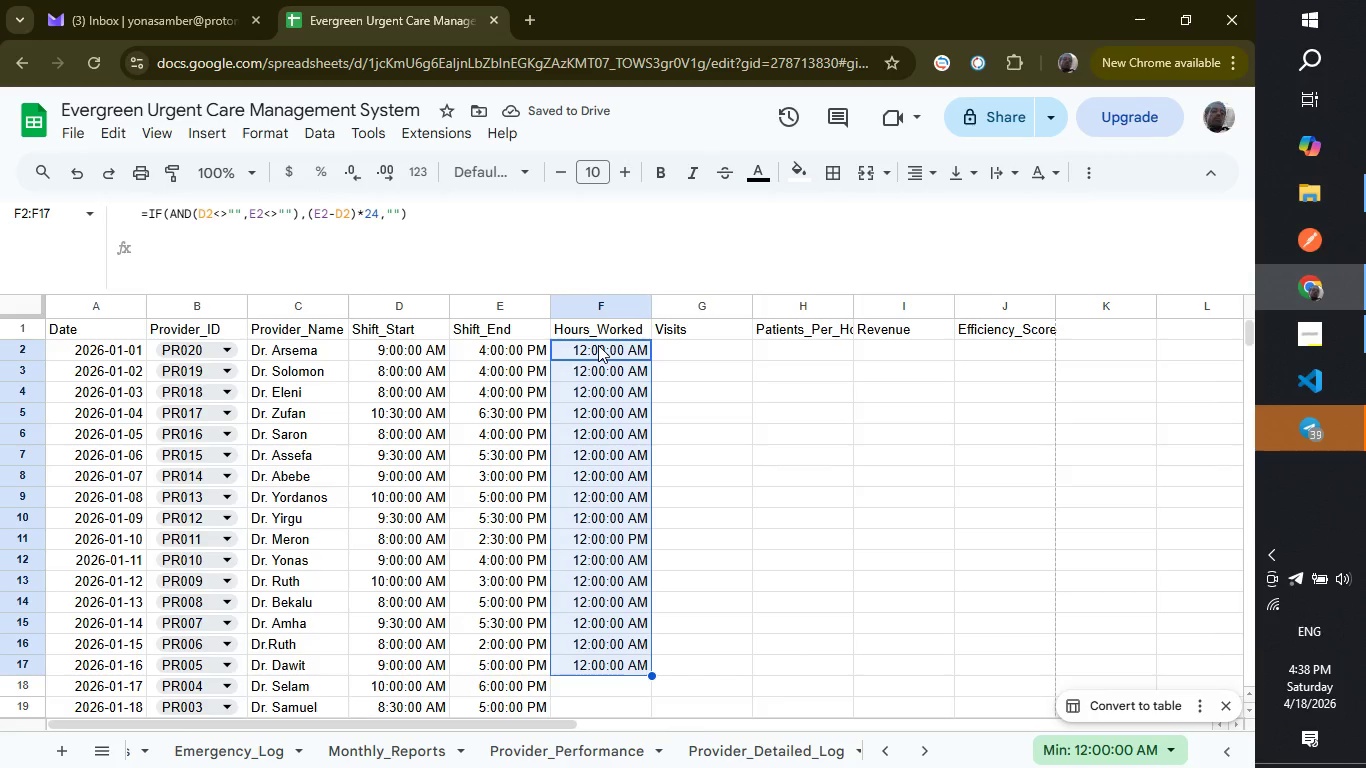 
wait(6.67)
 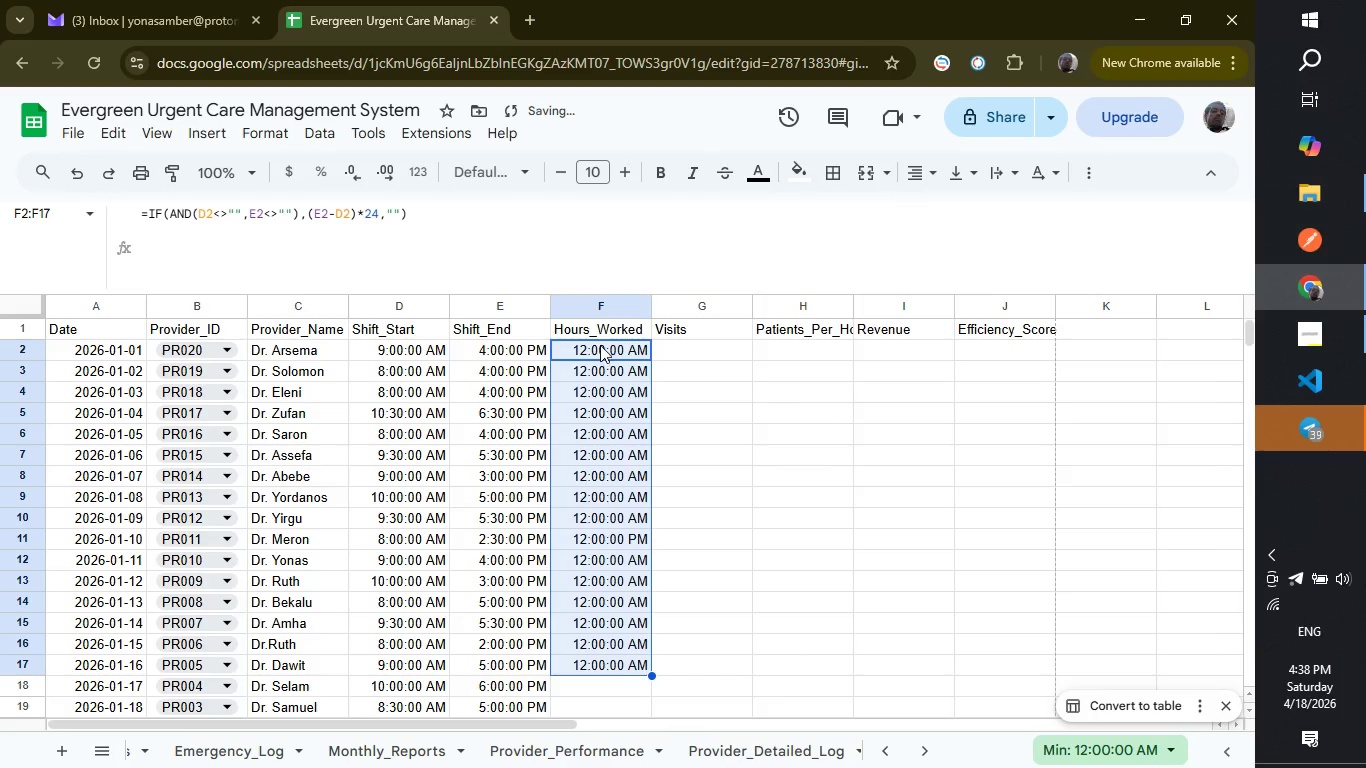 
left_click_drag(start_coordinate=[598, 345], to_coordinate=[622, 666])
 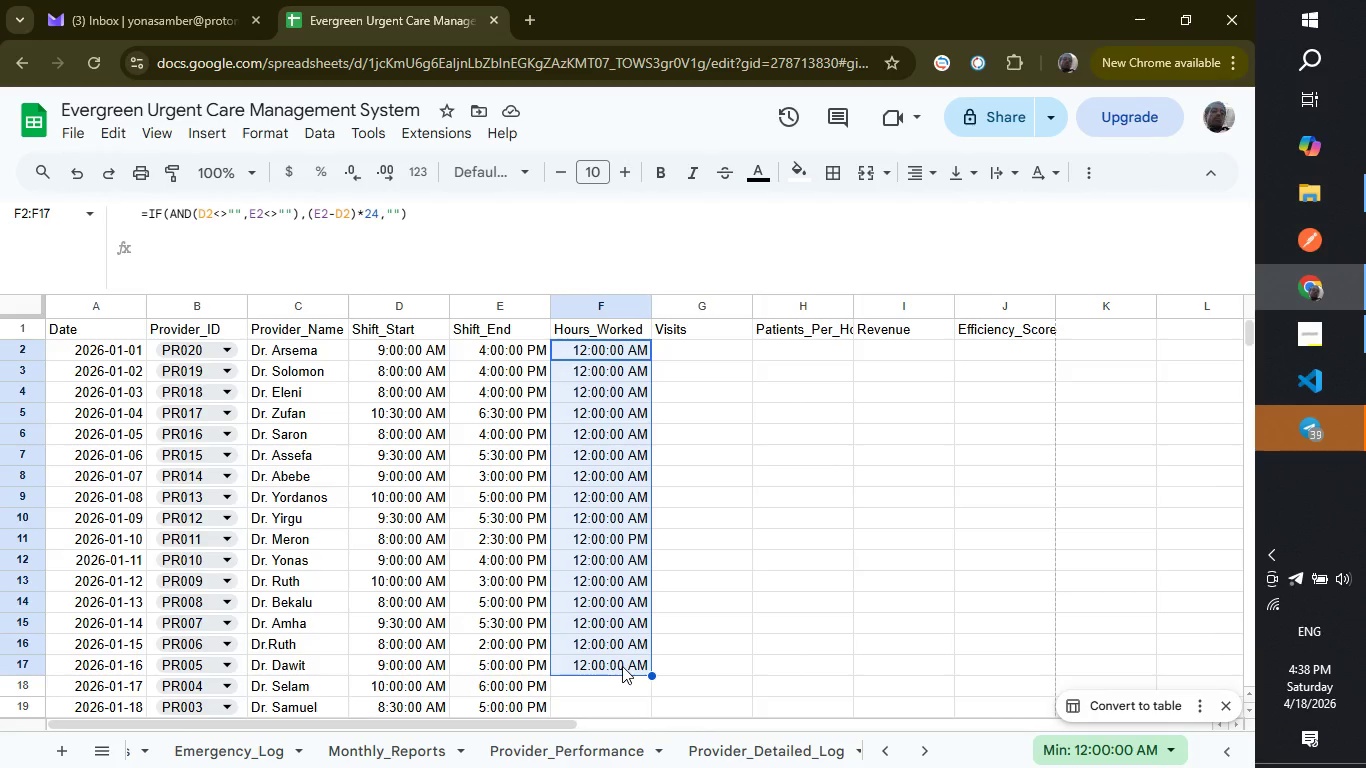 
key(Backspace)
 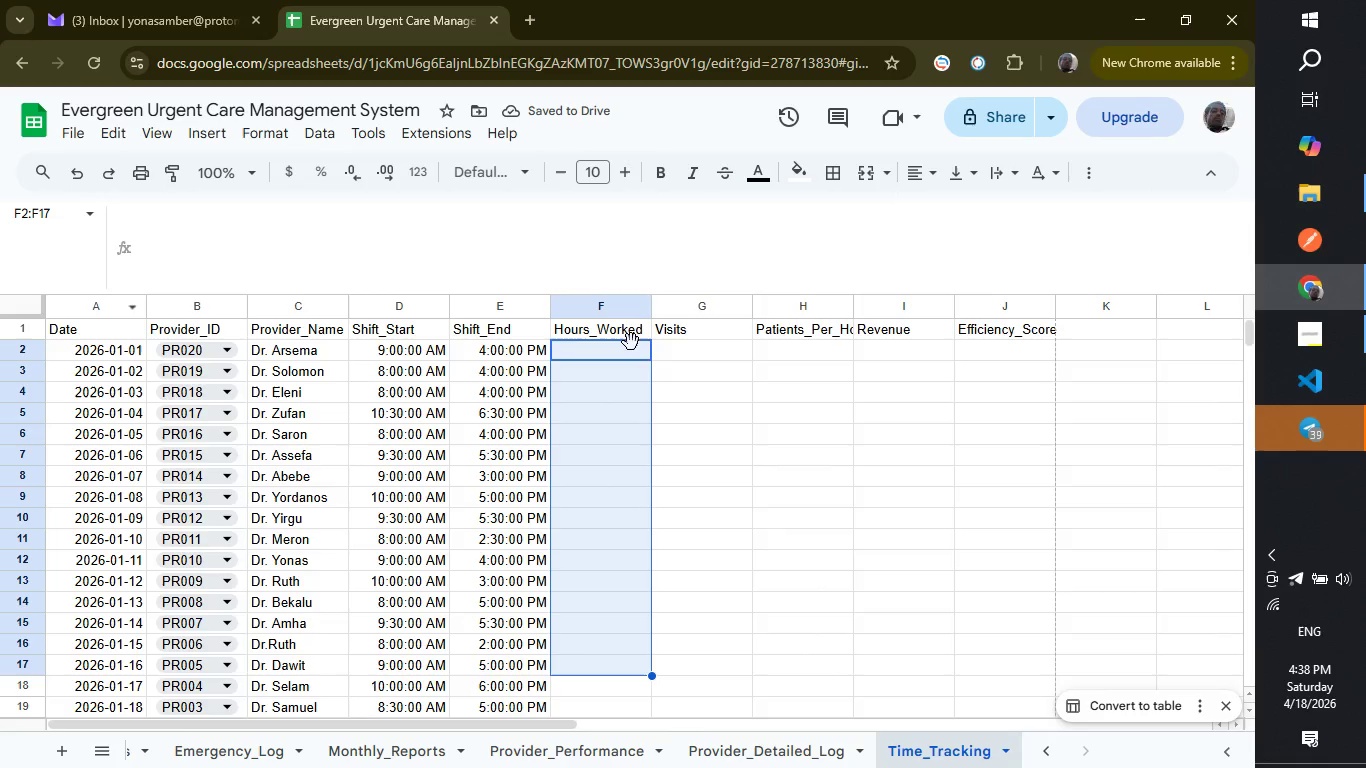 
left_click([626, 356])
 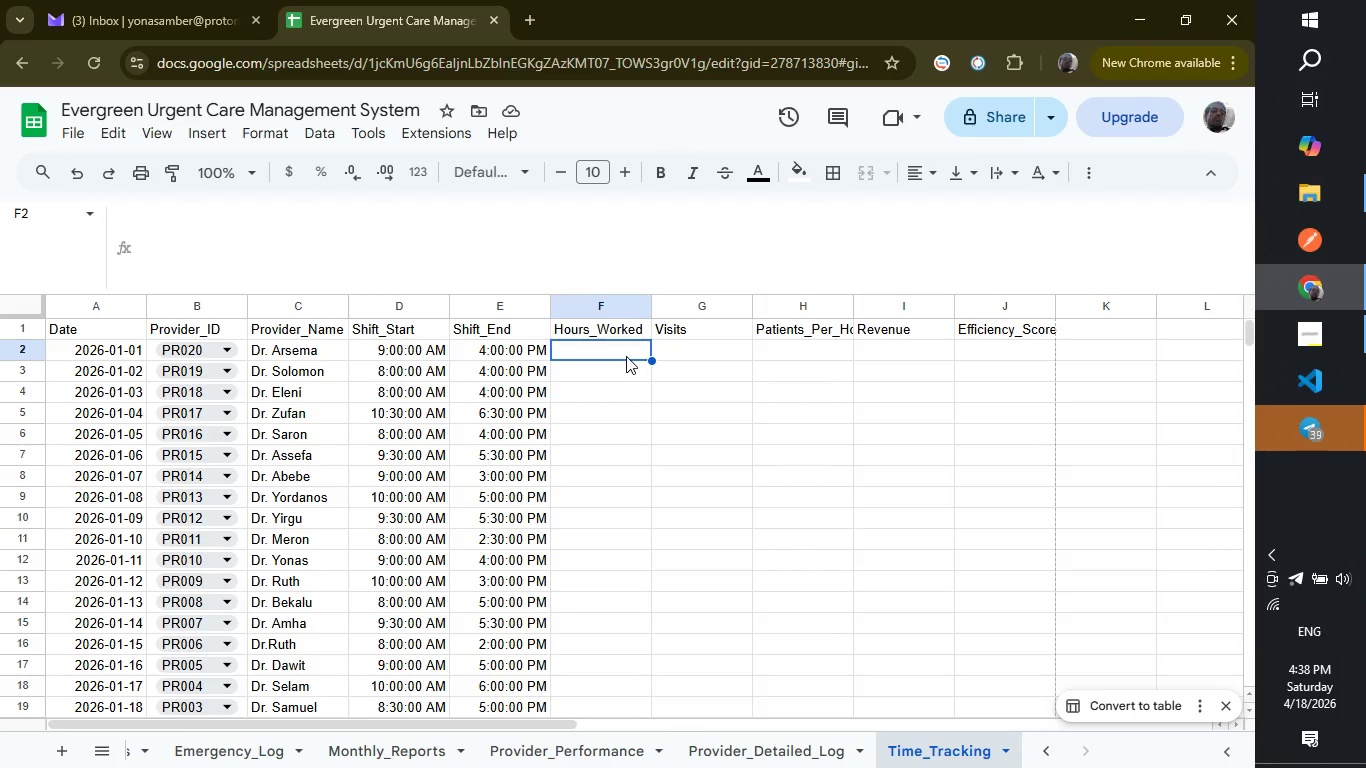 
wait(14.14)
 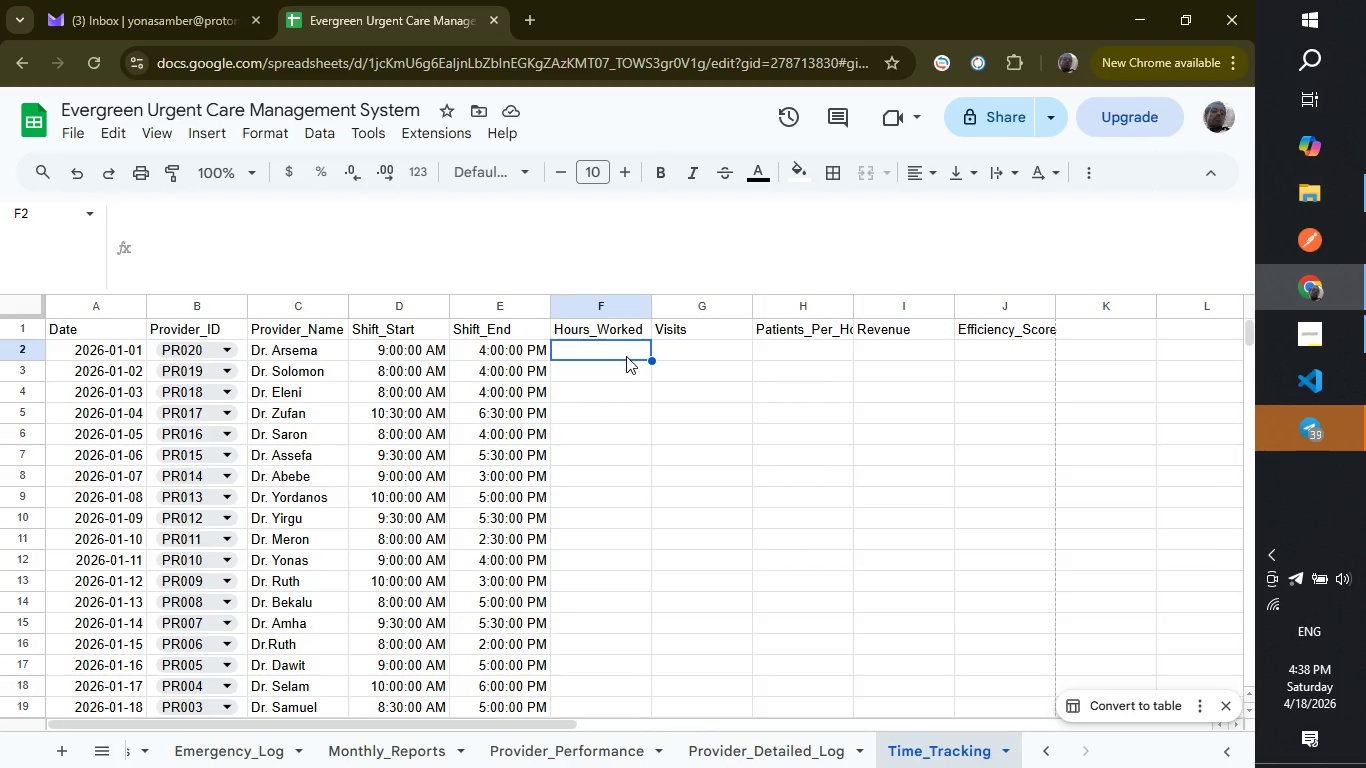 
type(=IF)
 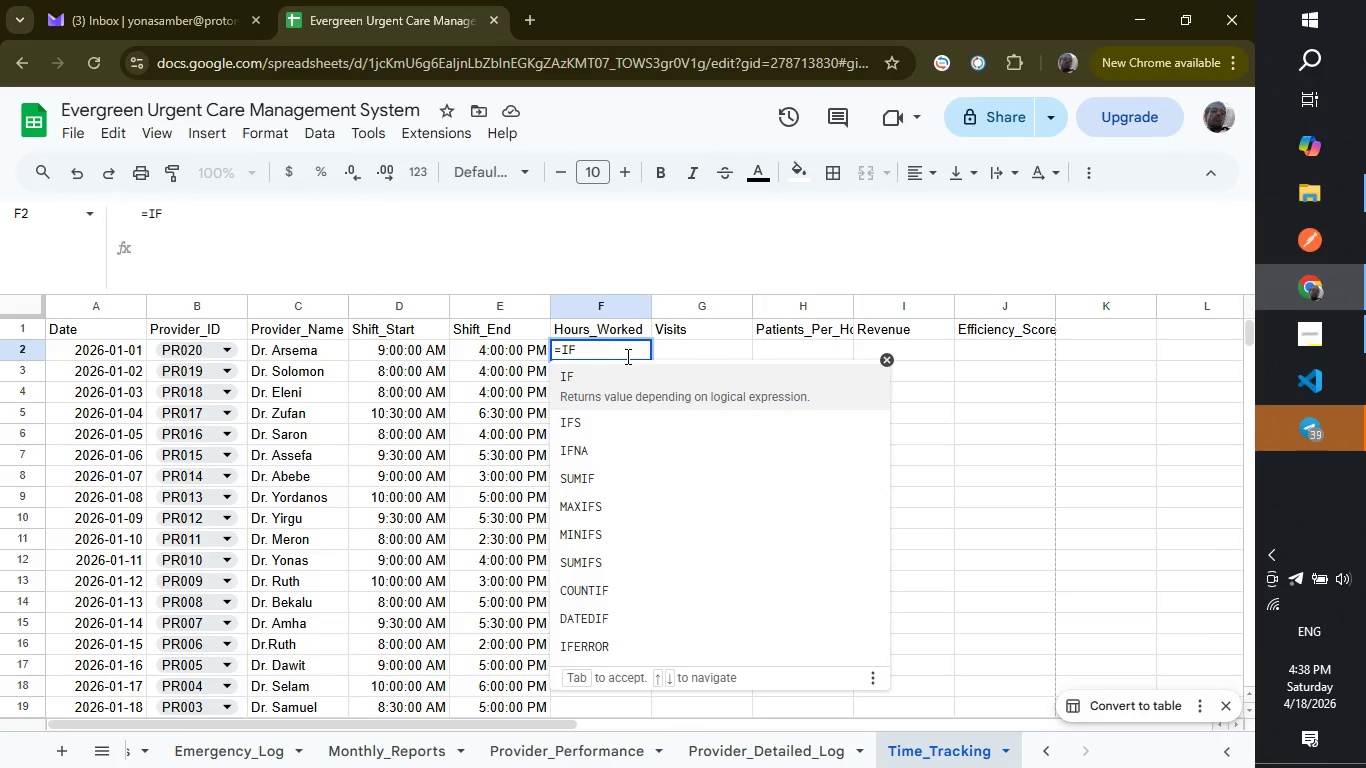 
key(Enter)
 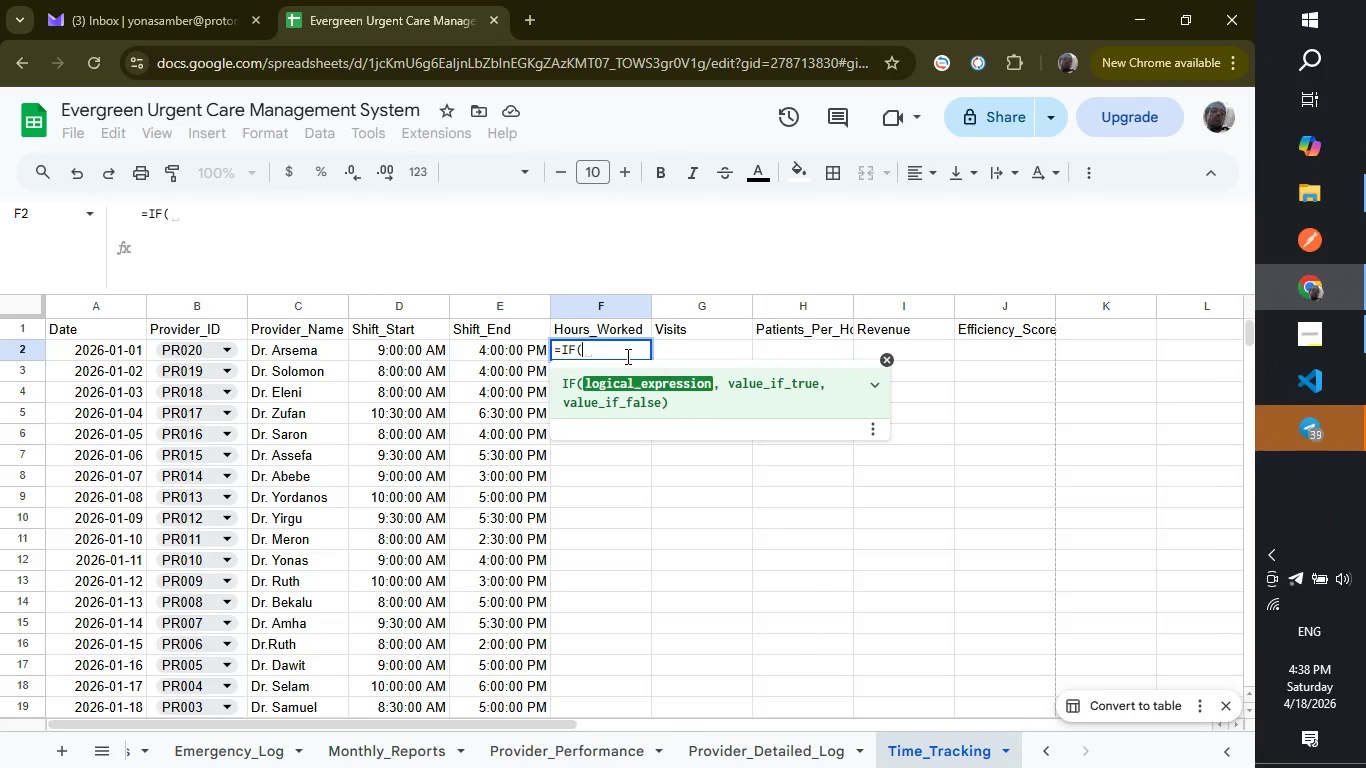 
type(AND)
 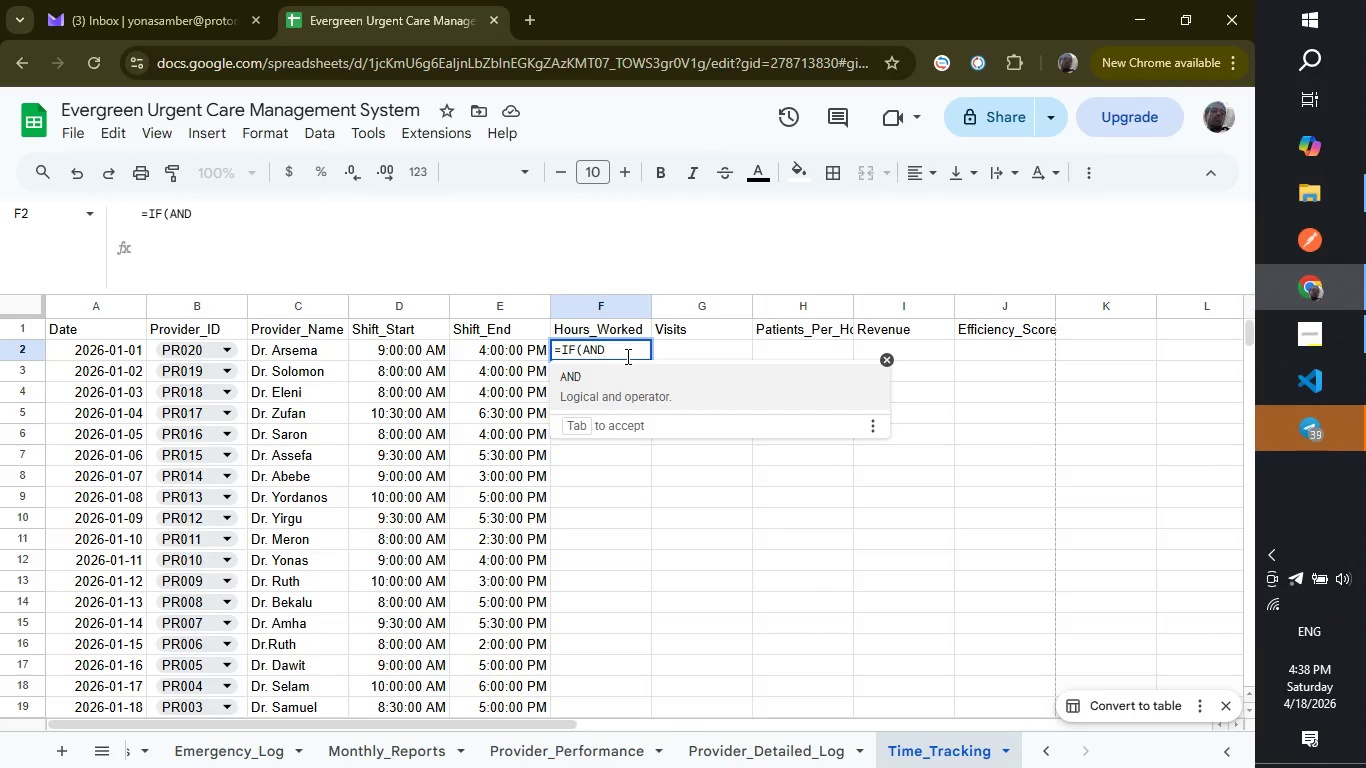 
key(Enter)
 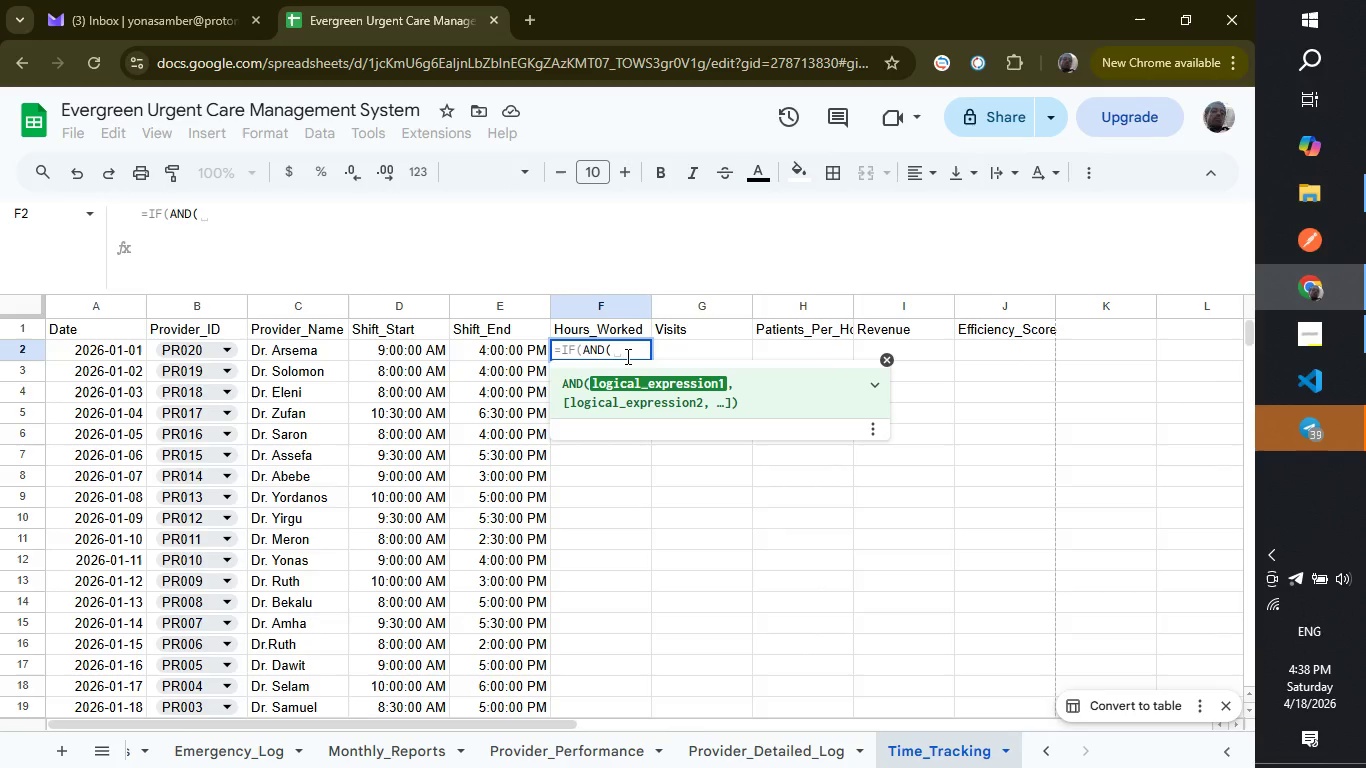 
wait(10.2)
 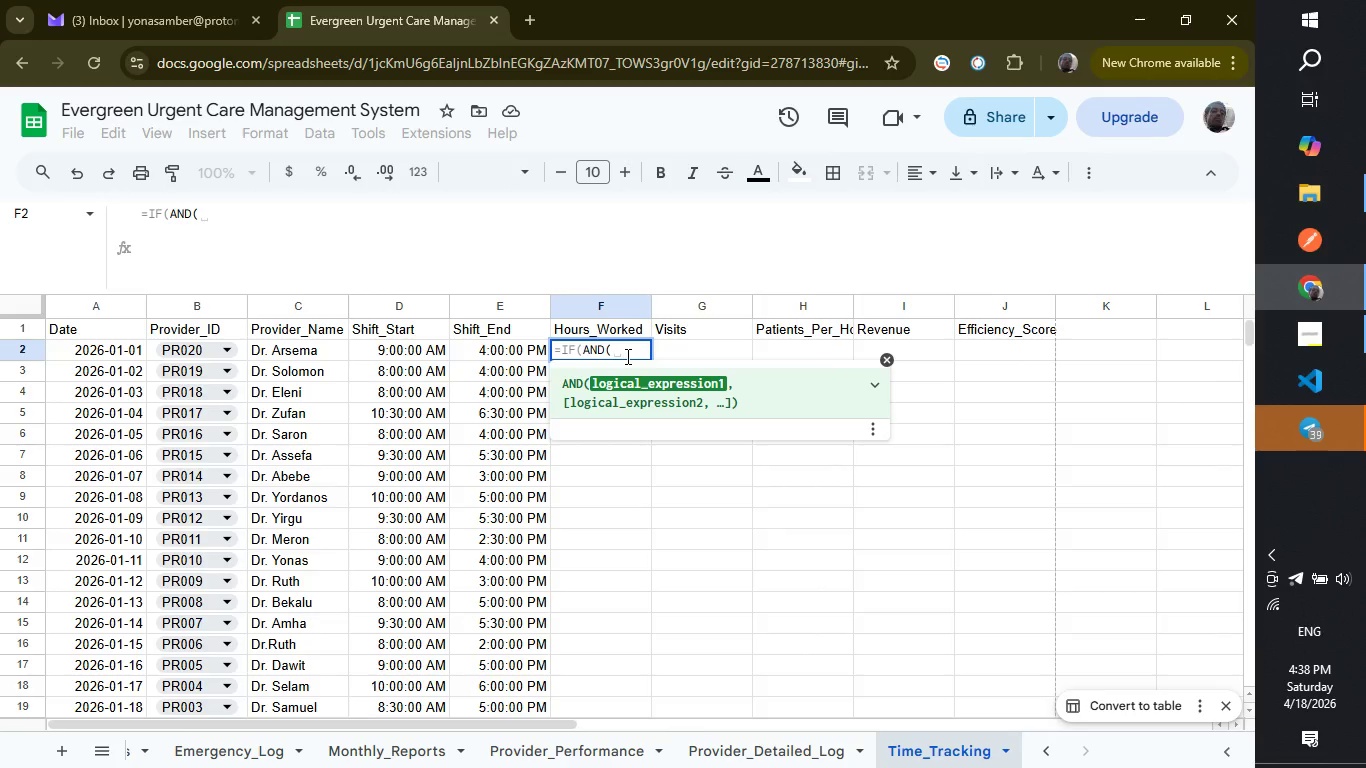 
key(Shift+Comma)
 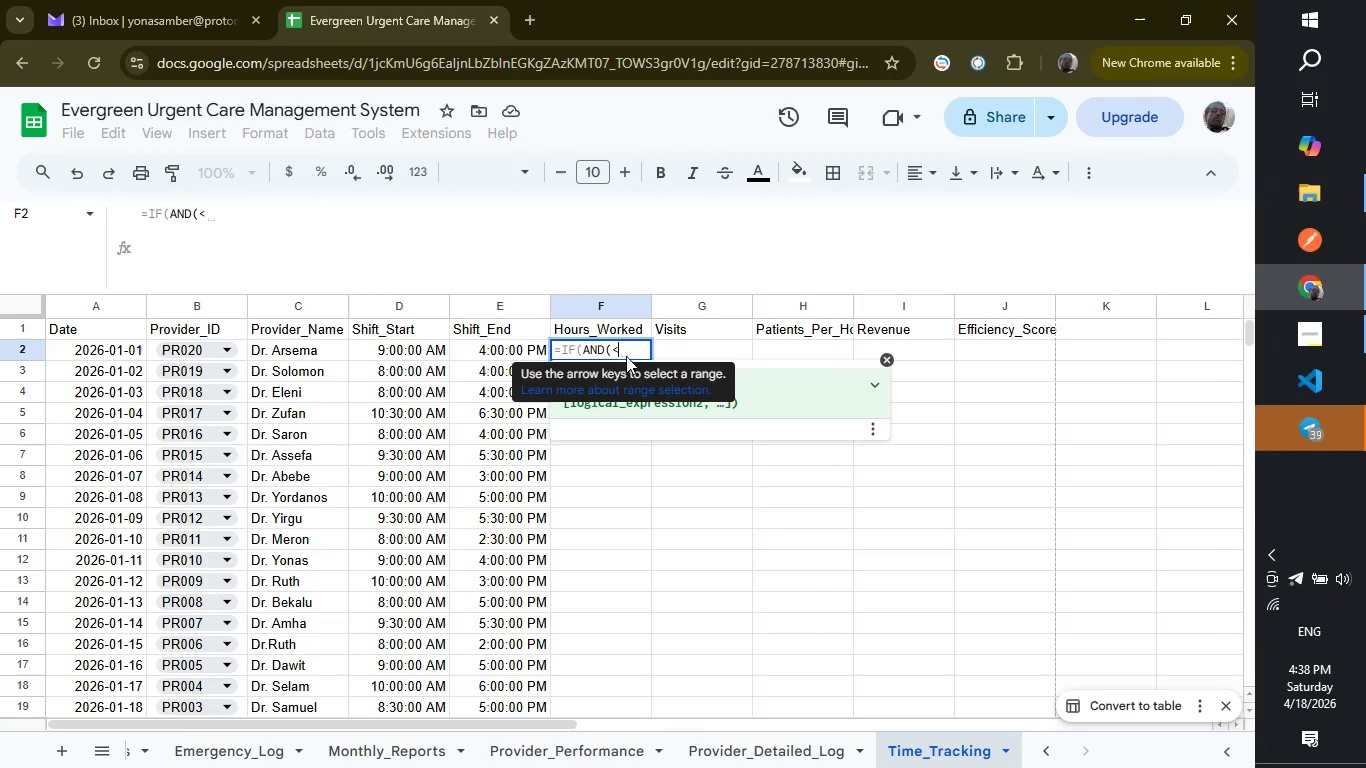 
key(Shift+Period)
 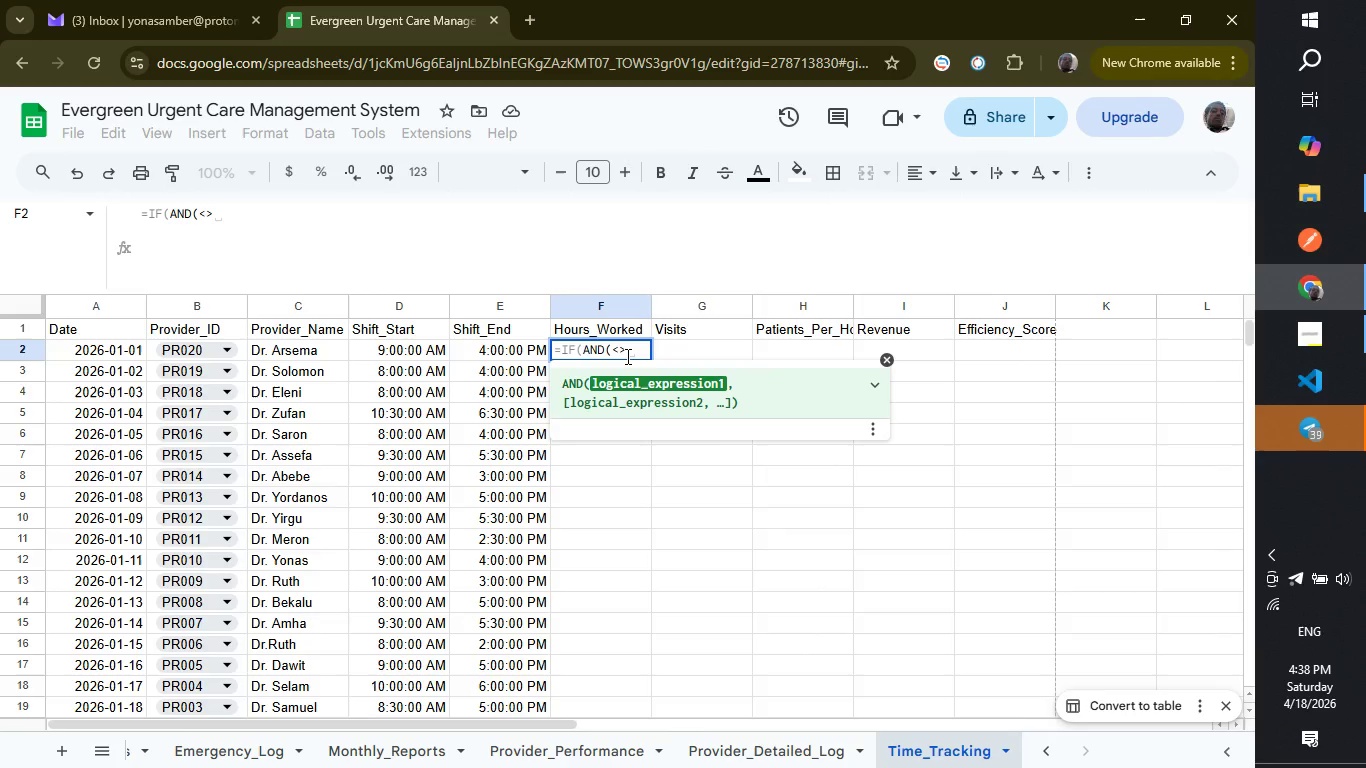 
key(Shift+Quote)
 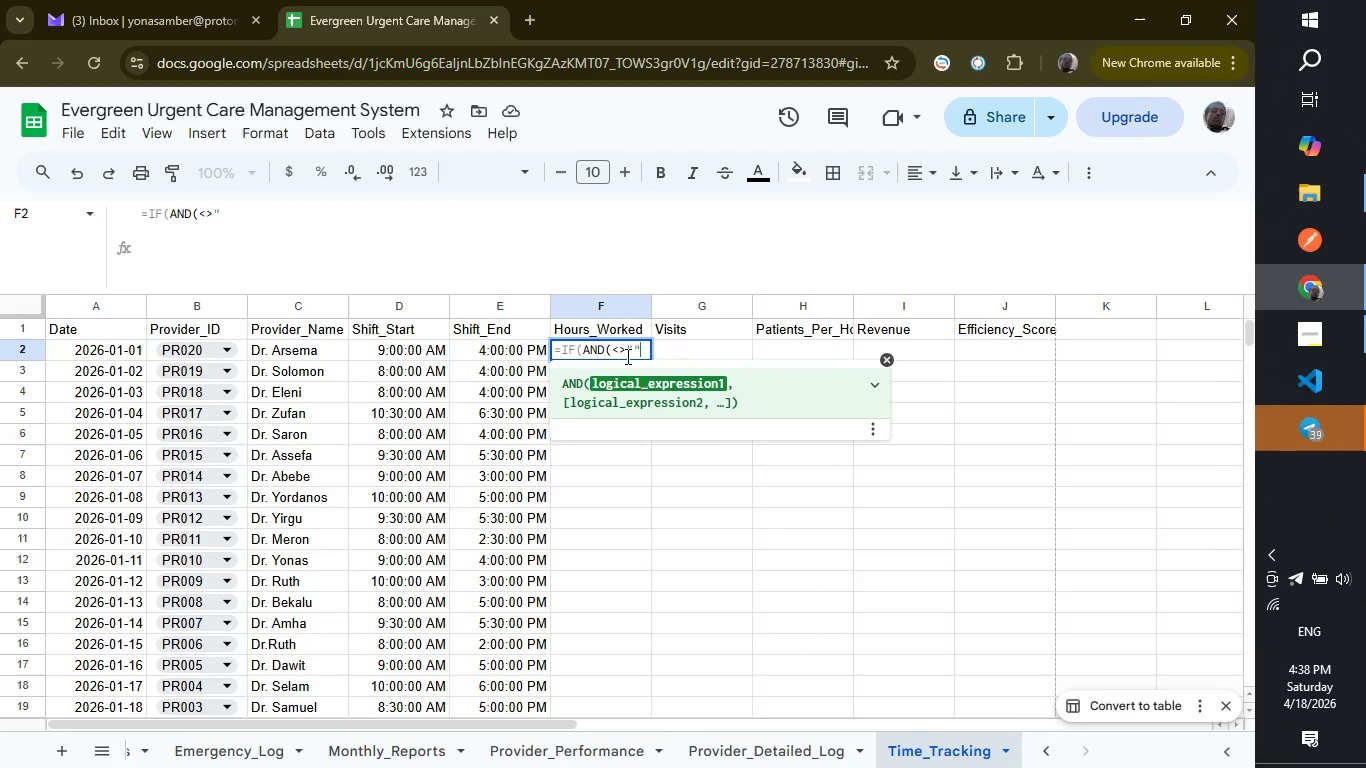 
key(Shift+Quote)
 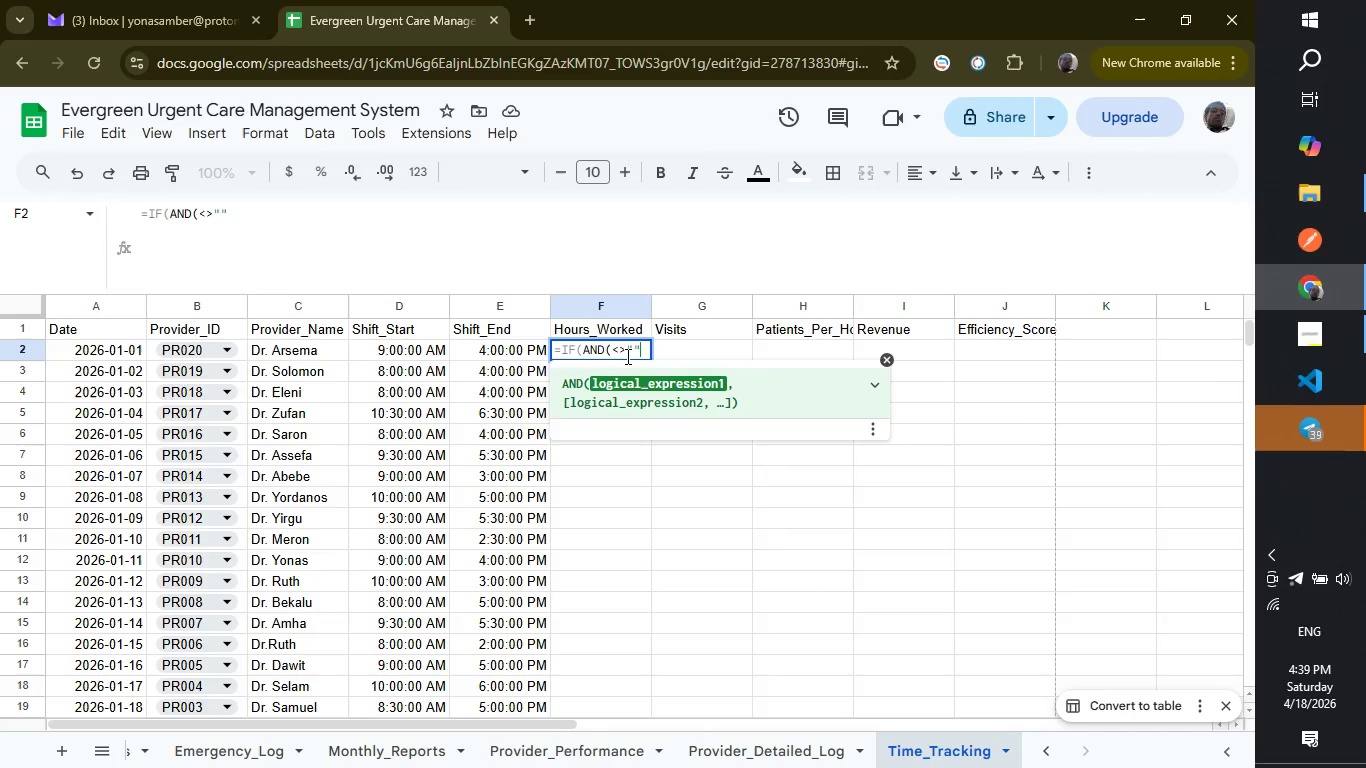 
type(,E)
key(Backspace)
type(e2<>""),(e2)
 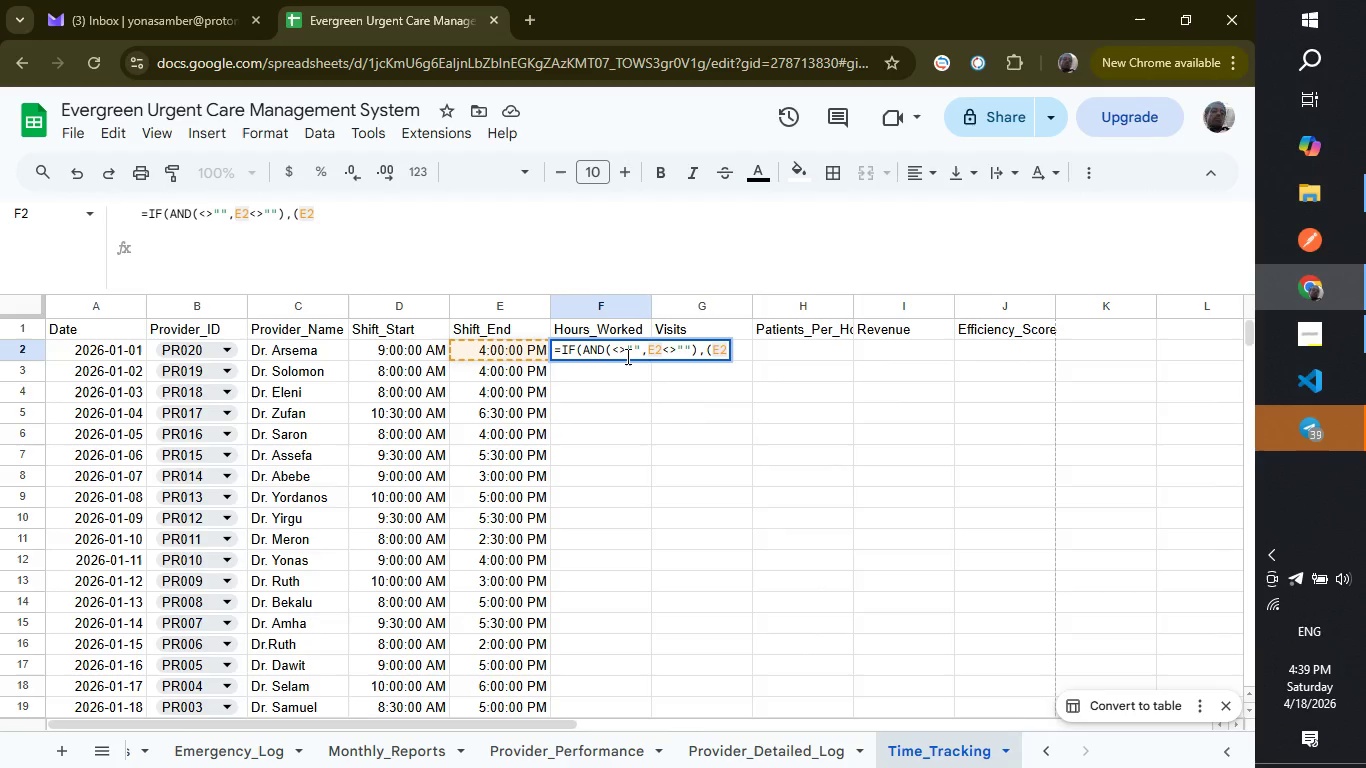 
type(-d2)*24,""))
 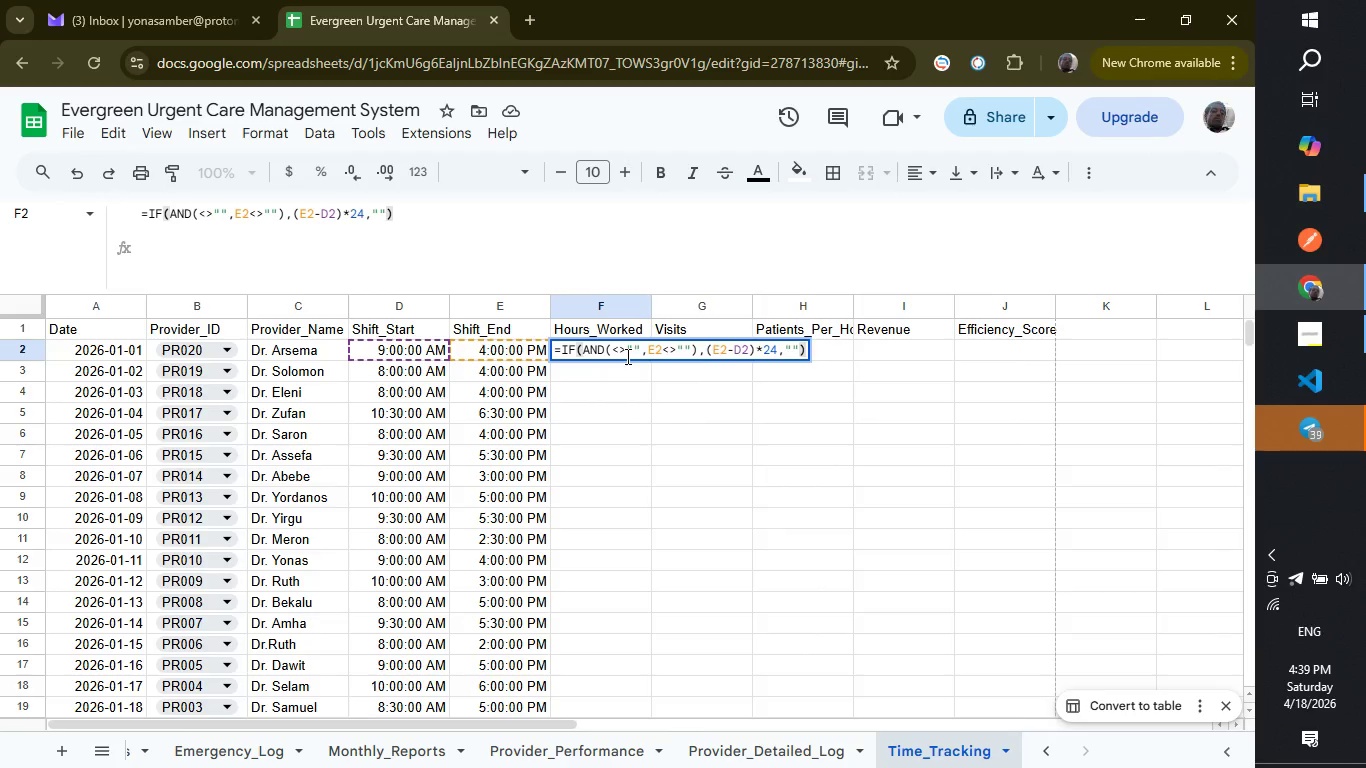 
key(Enter)
 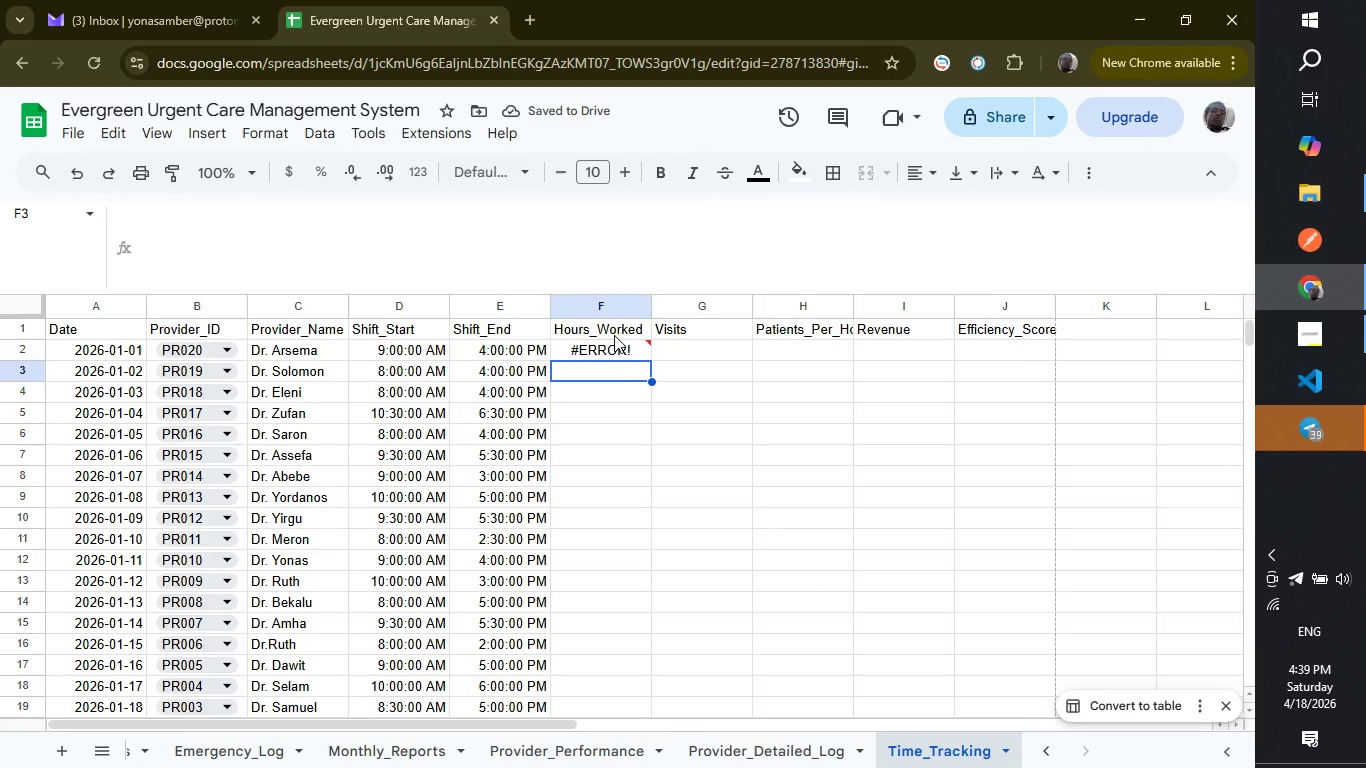 
left_click([614, 348])
 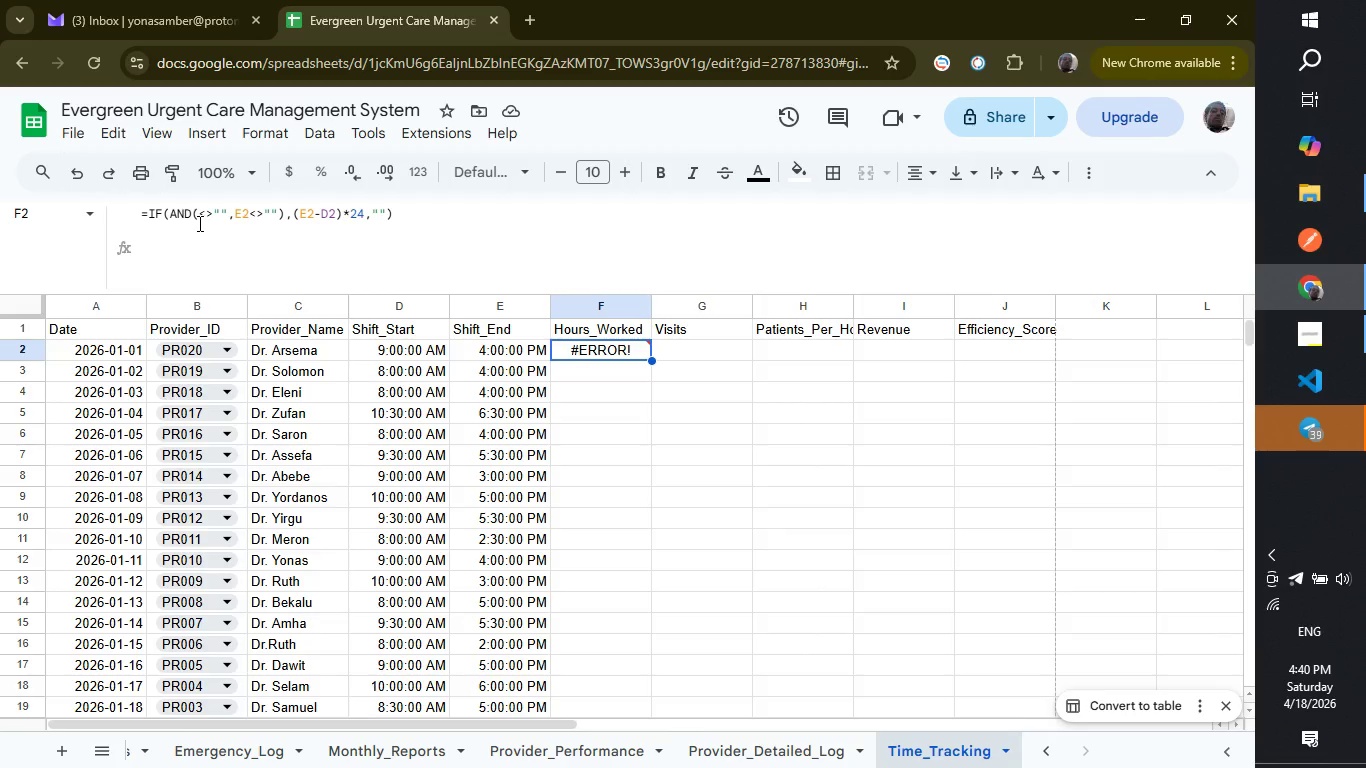 
wait(36.42)
 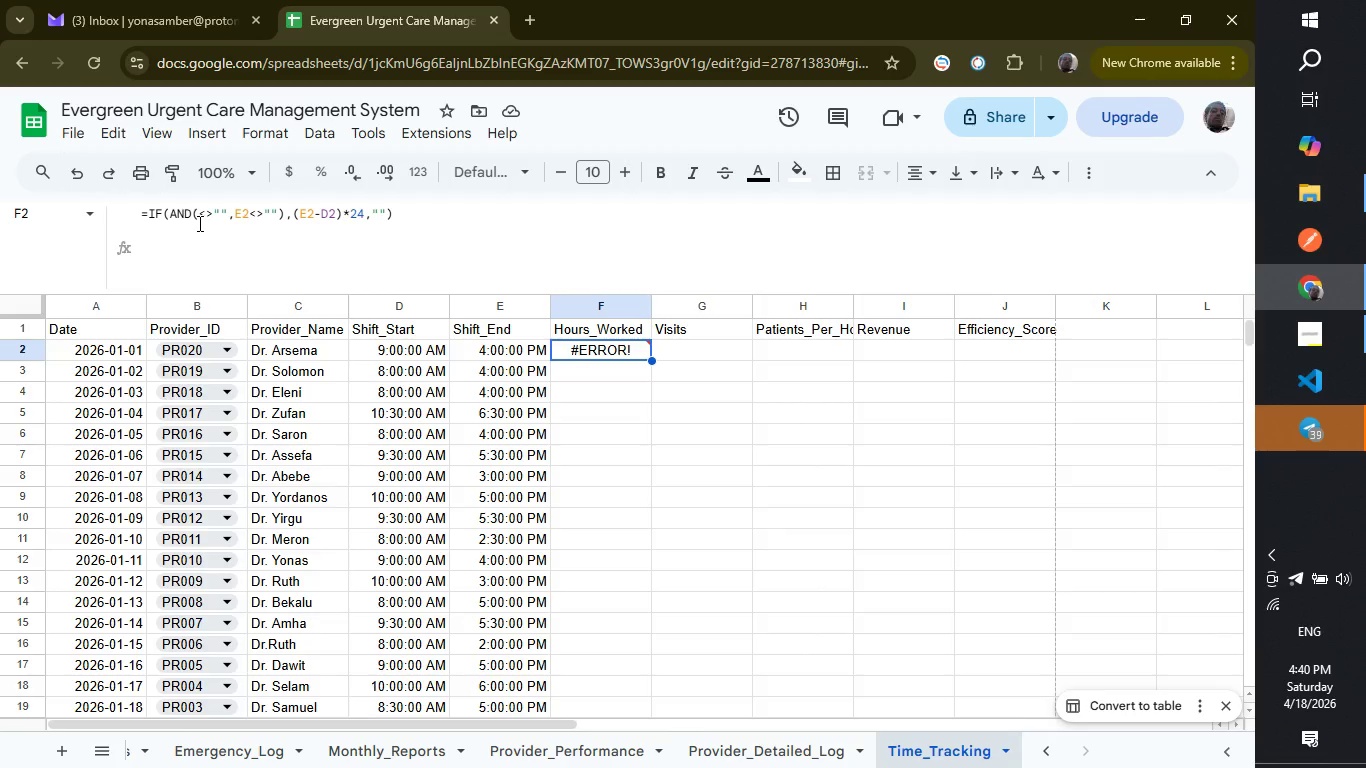 
left_click([198, 215])
 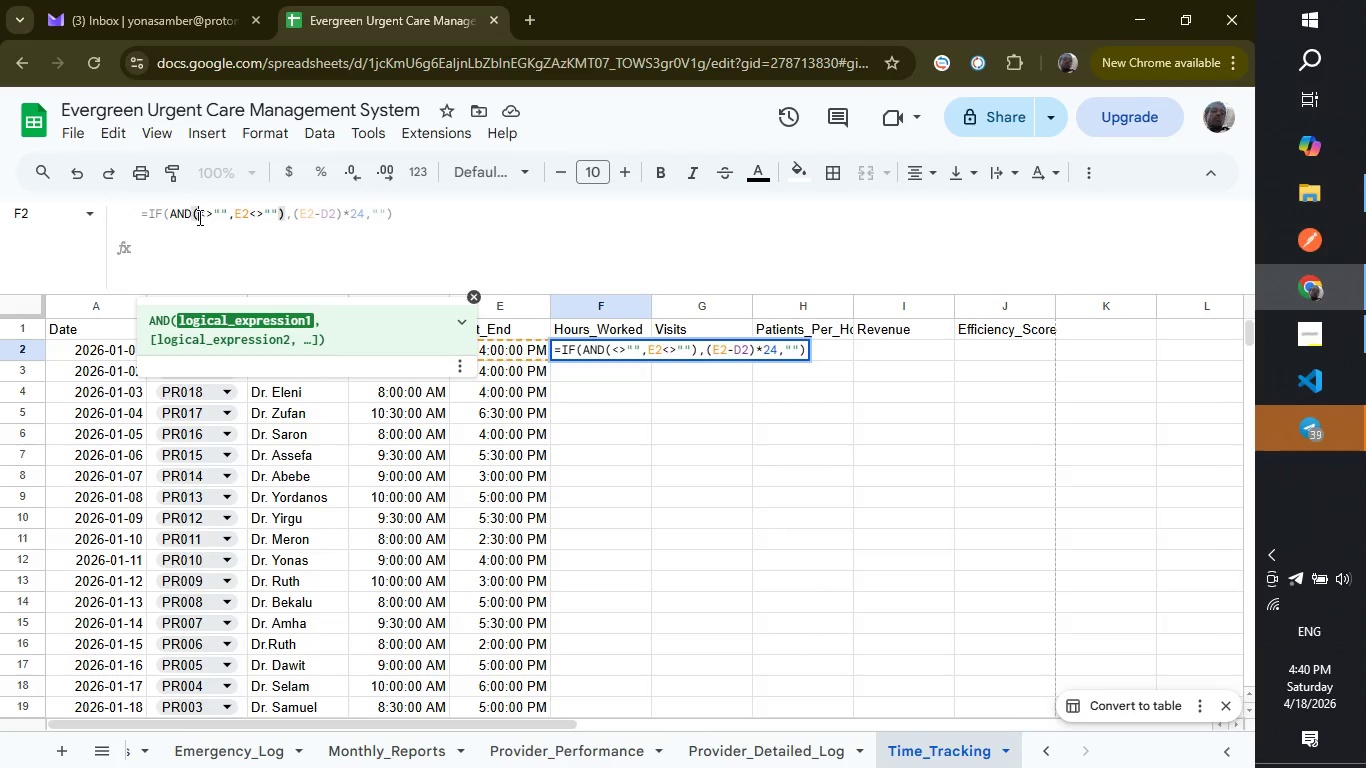 
type(d2)
 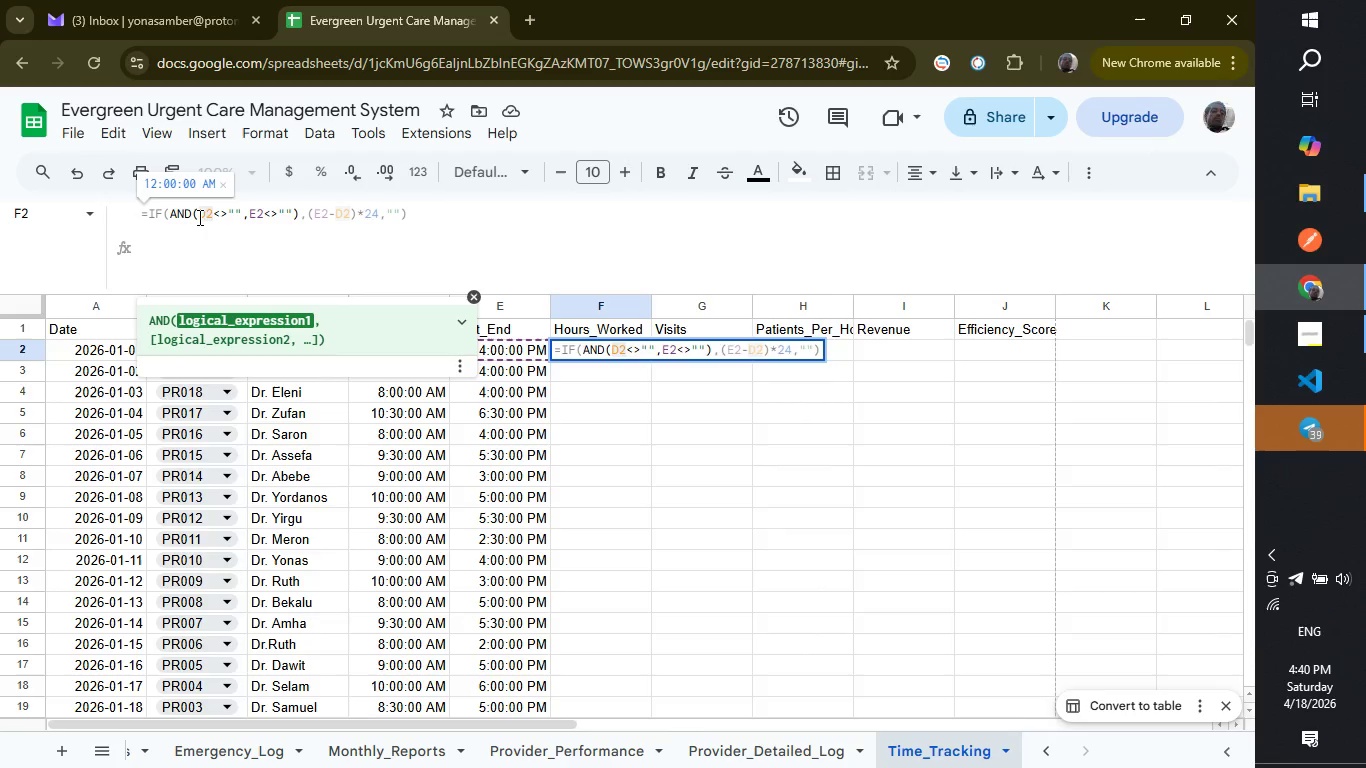 
left_click([198, 217])
 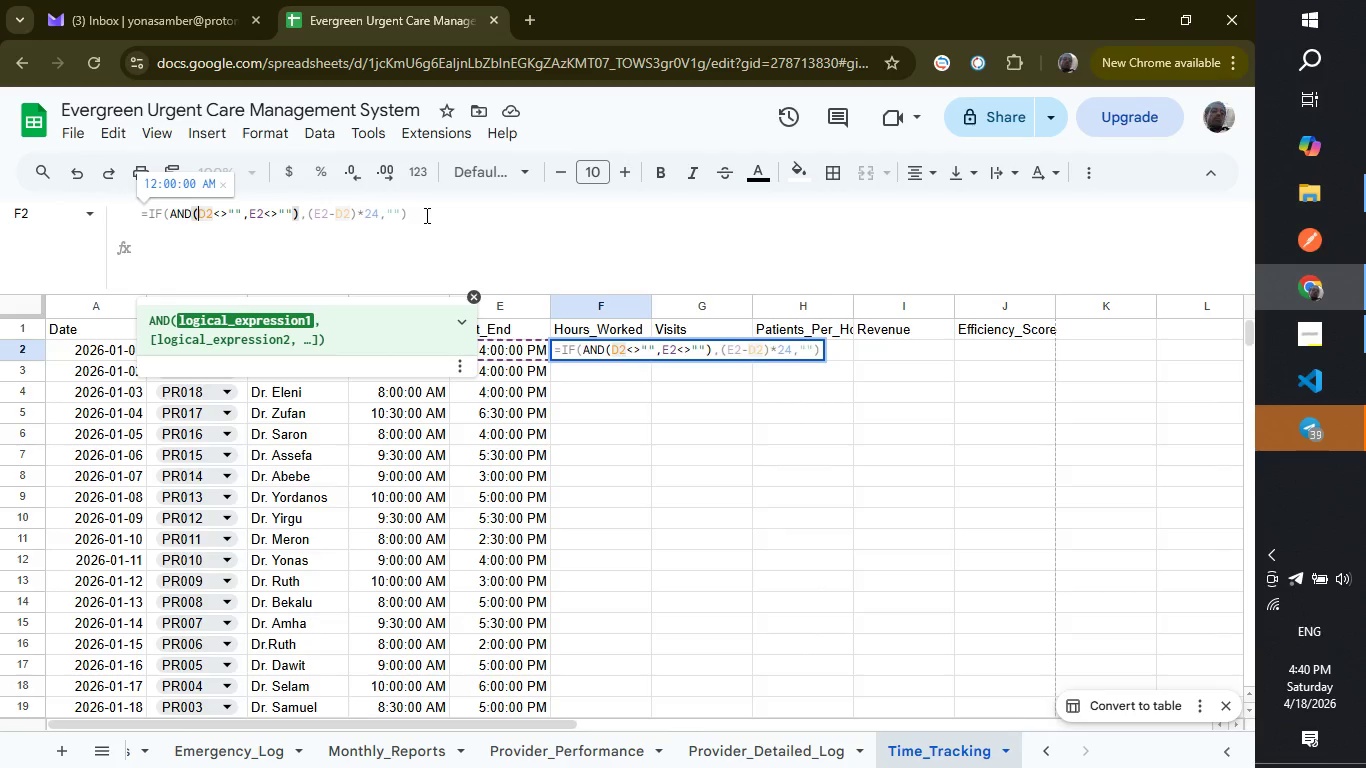 
left_click([424, 213])
 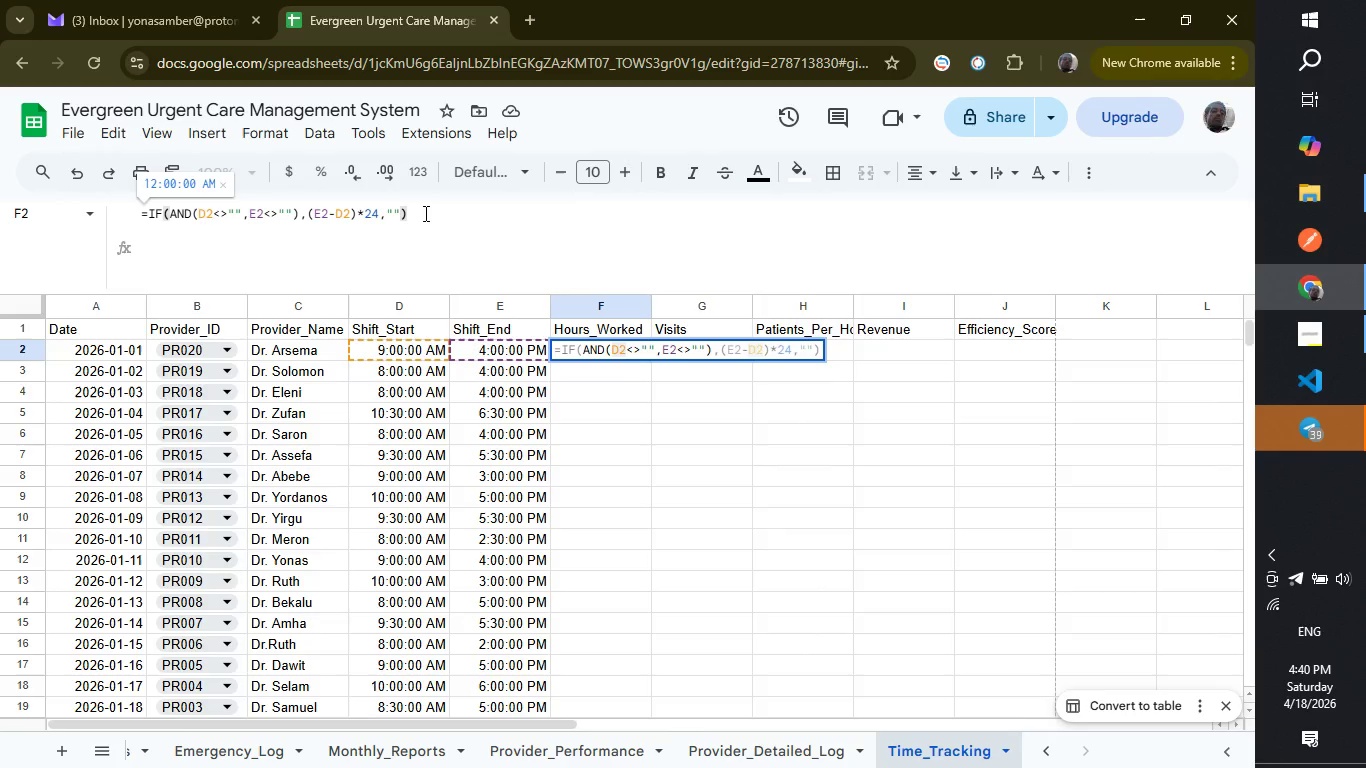 
key(Enter)
 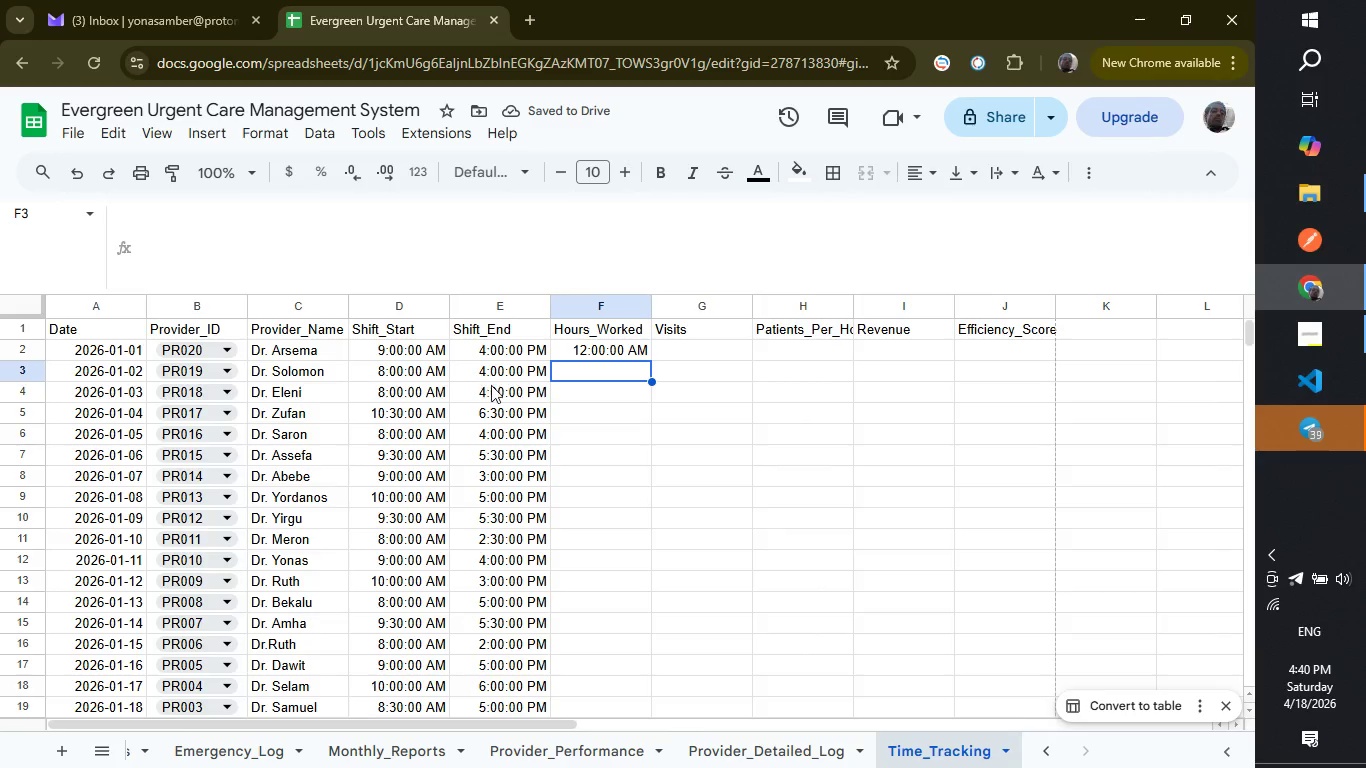 
left_click([602, 350])
 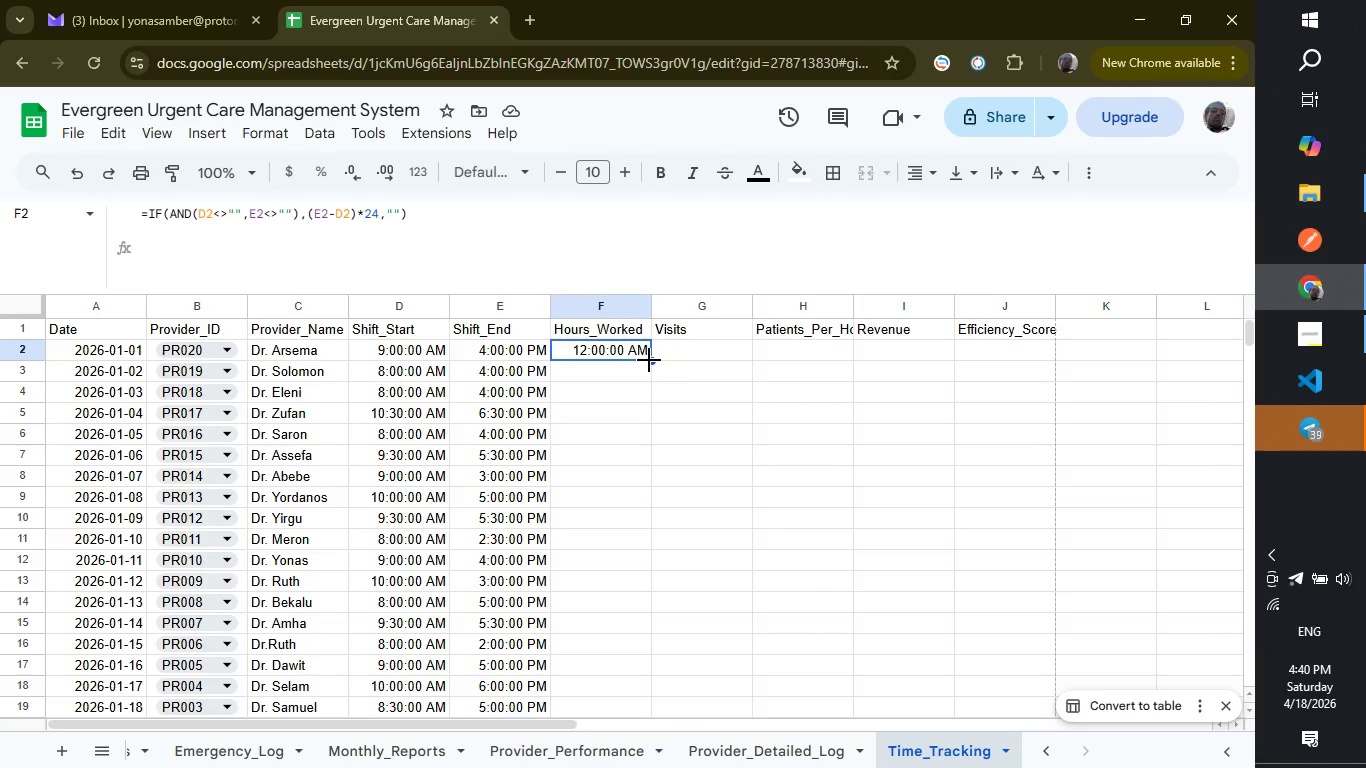 
wait(11.17)
 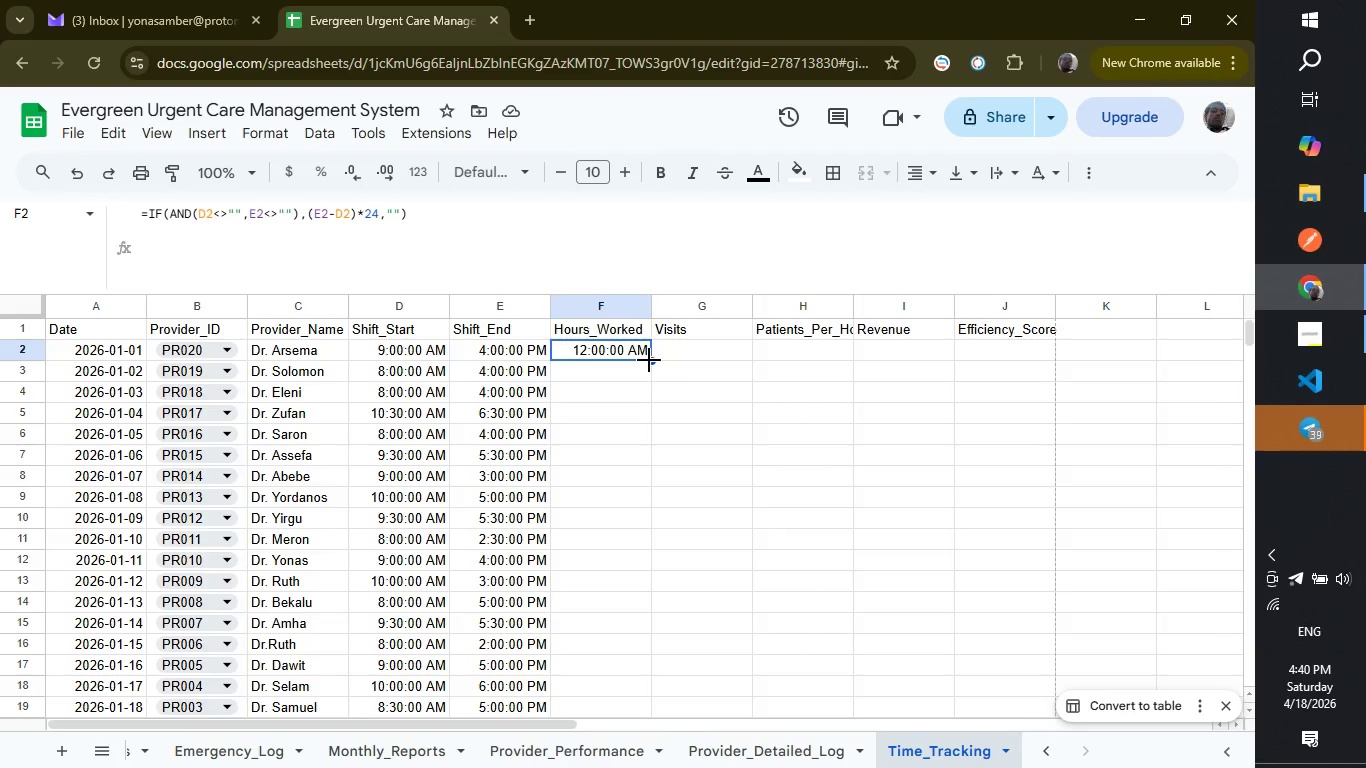 
left_click_drag(start_coordinate=[652, 356], to_coordinate=[640, 427])
 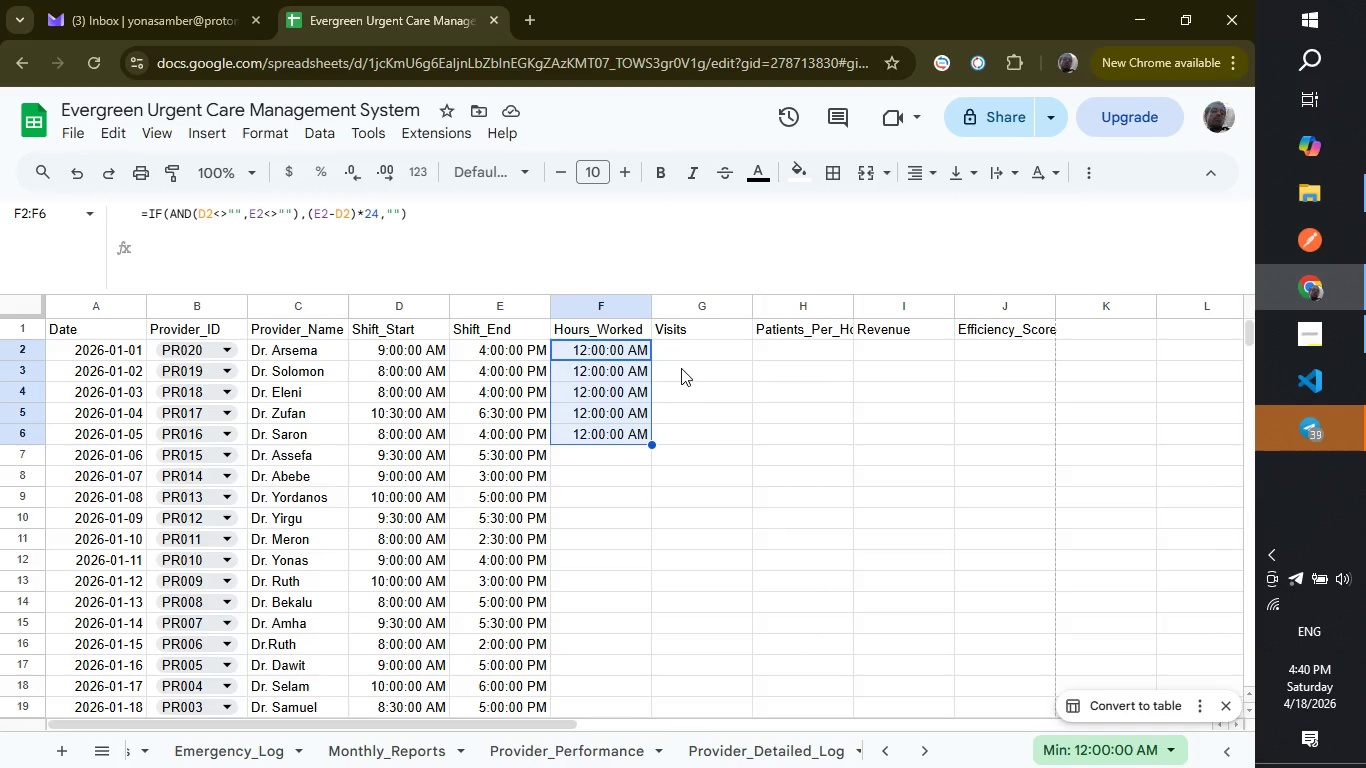 
wait(11.91)
 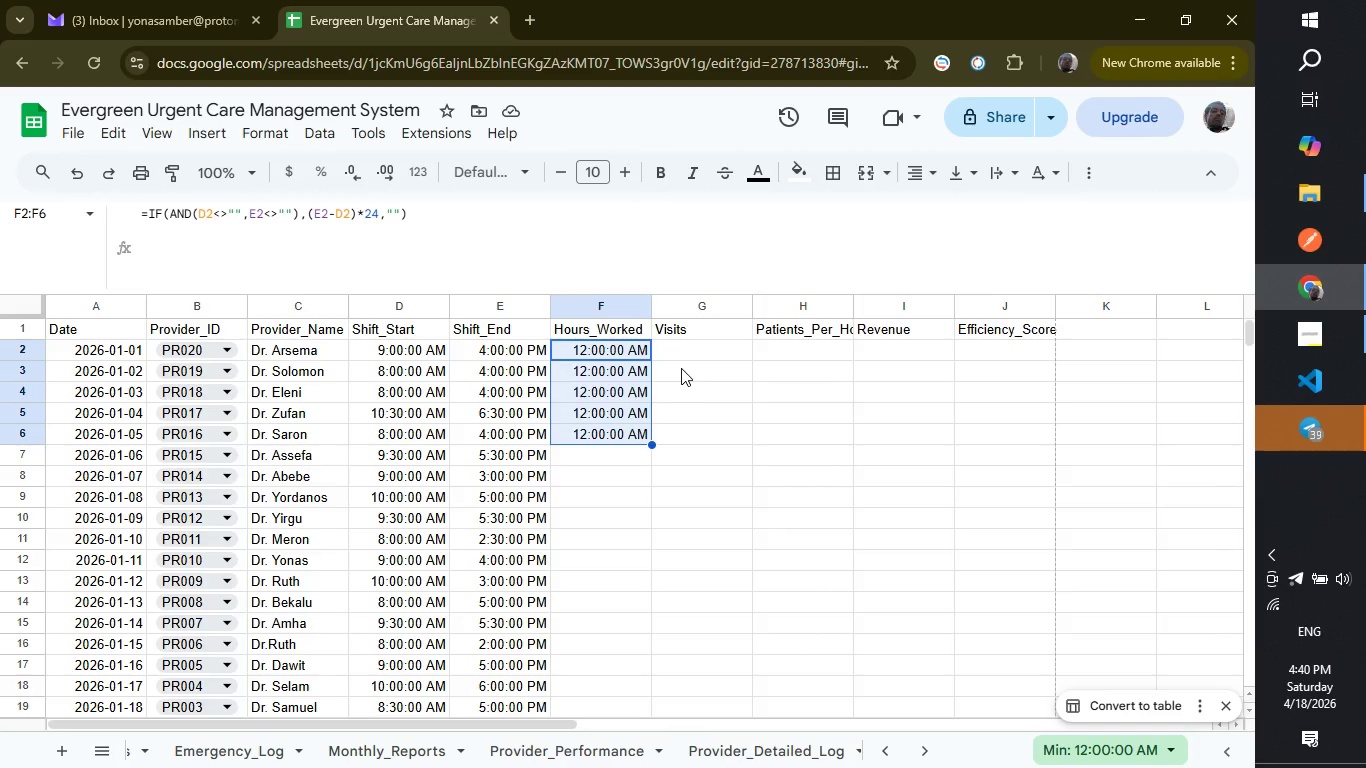 
left_click([717, 352])
 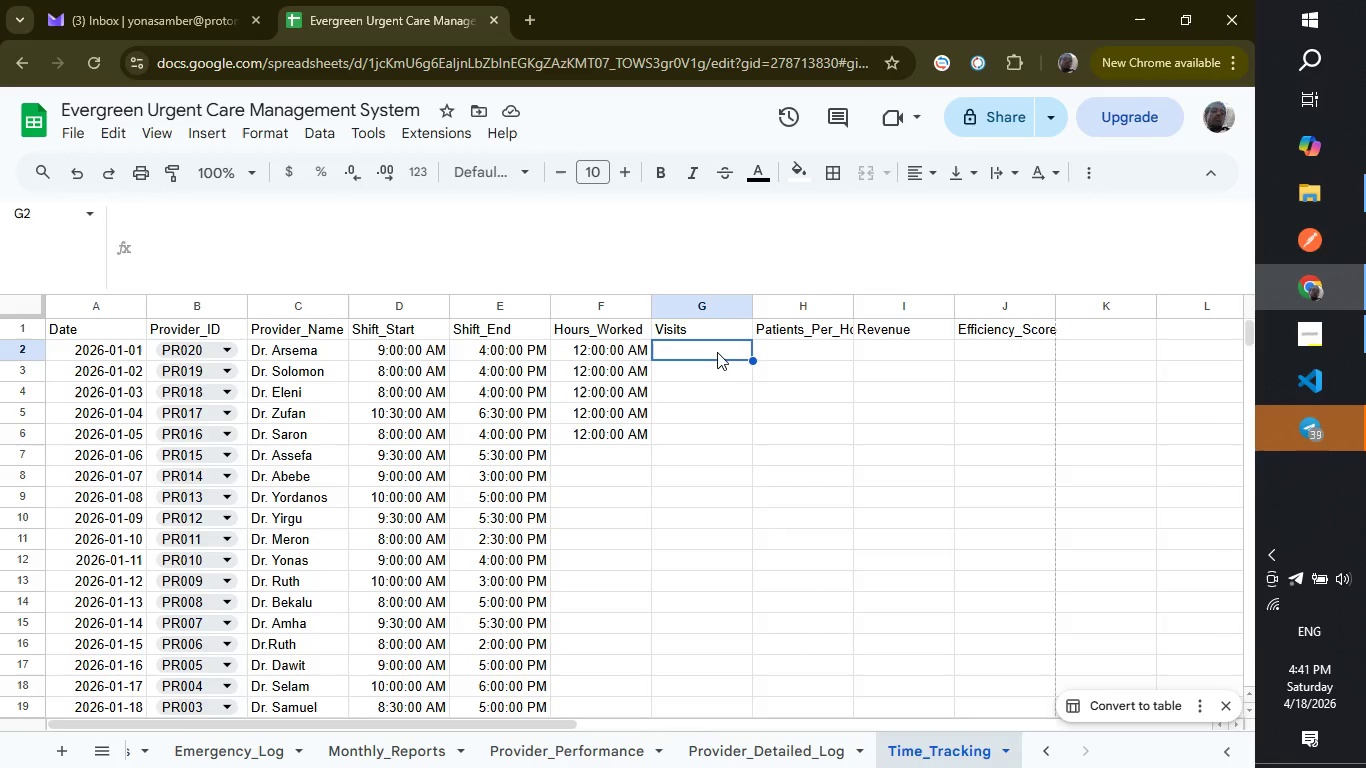 
wait(20.12)
 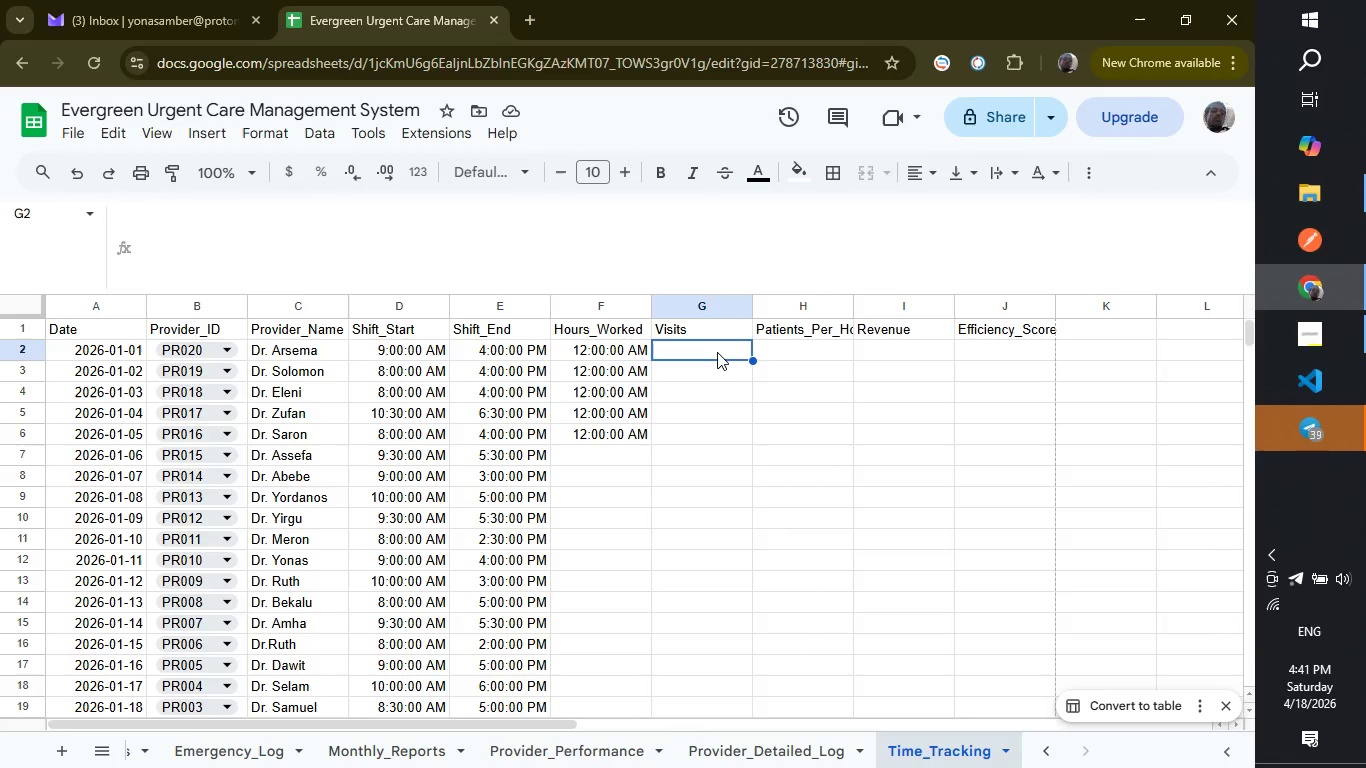 
type(=counif)
key(Backspace)
key(Backspace)
type(tifs)
 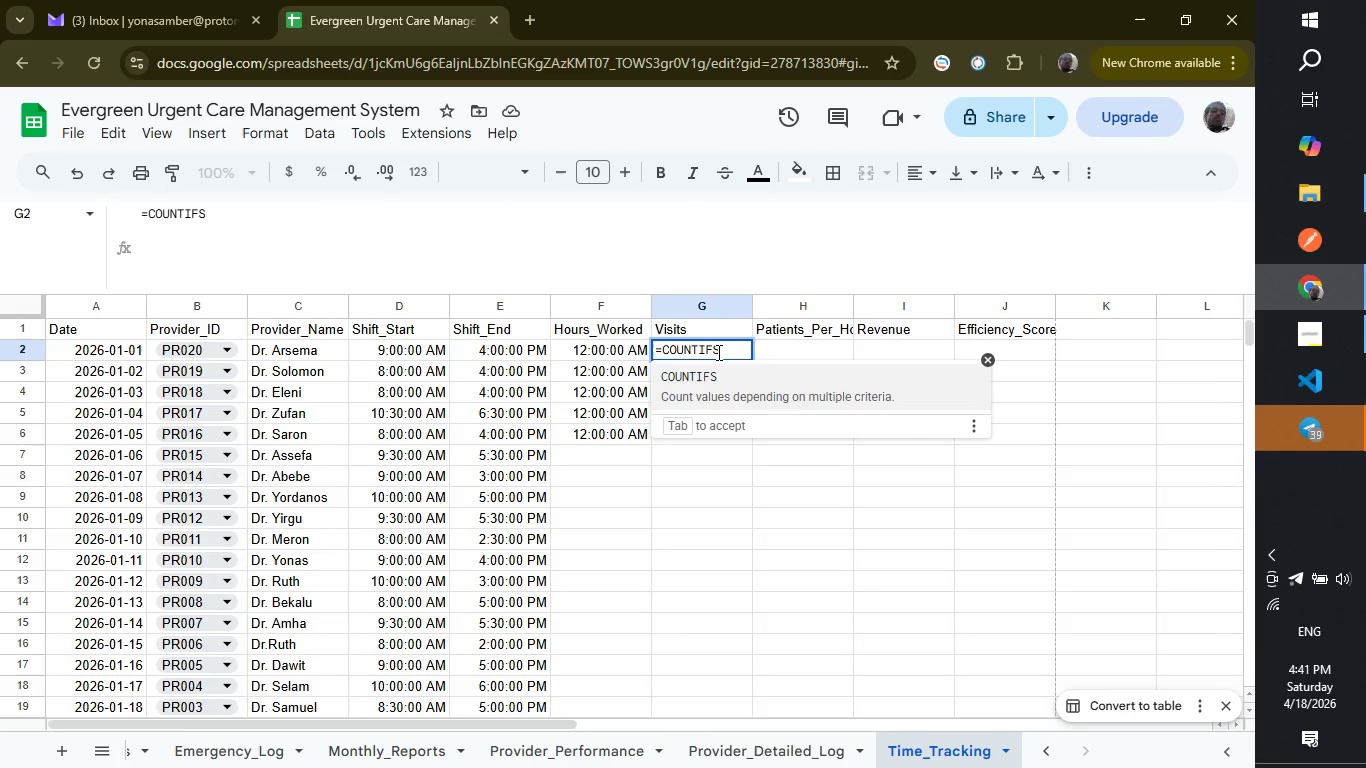 
key(Enter)
 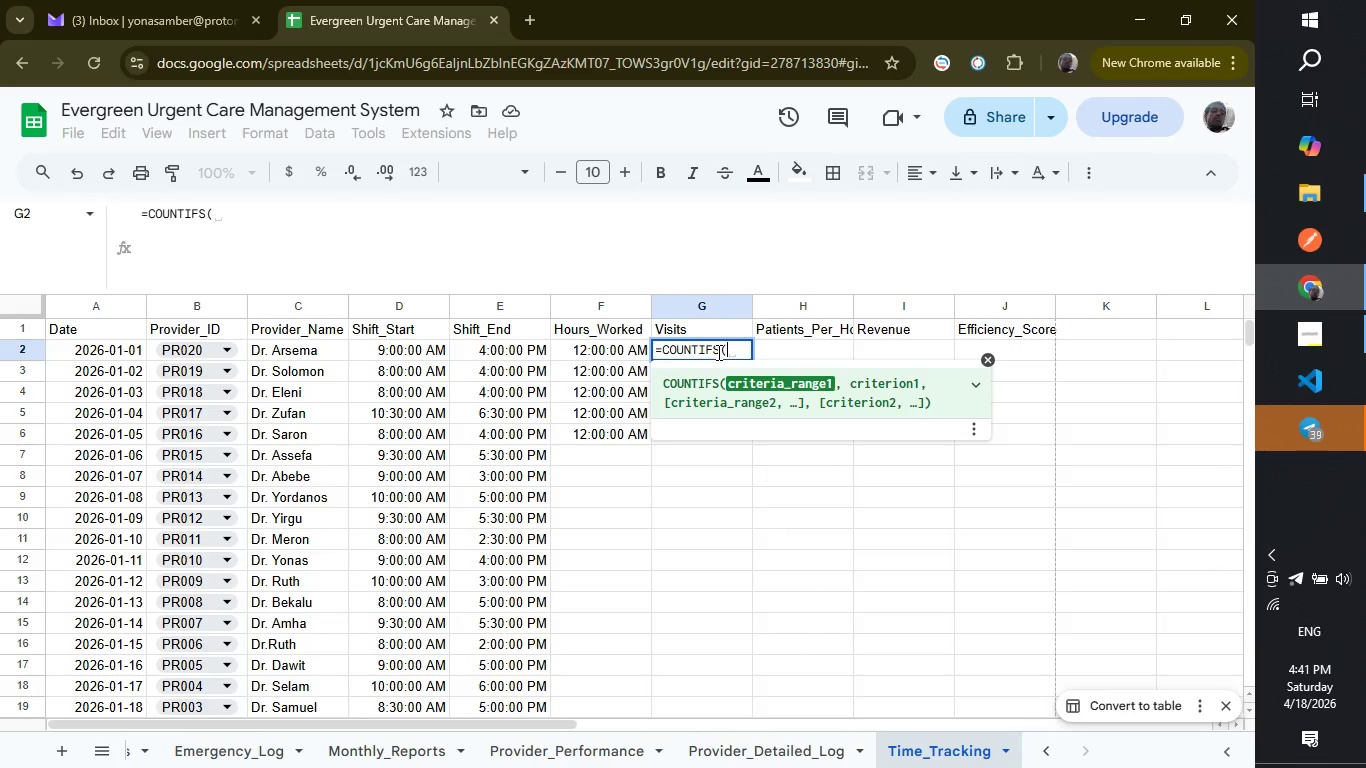 
type(Visit_Logs!E:E,)
 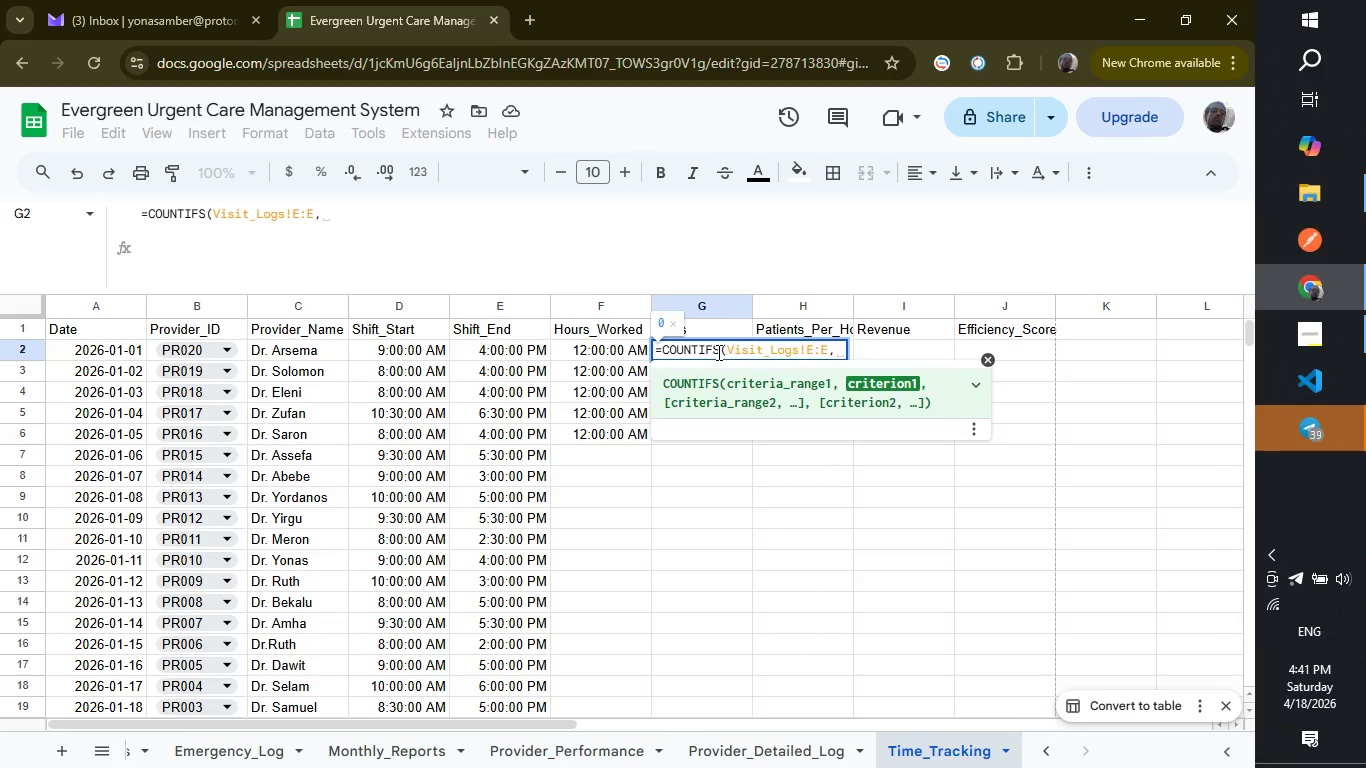 
type( B2, Visit_Logs)
 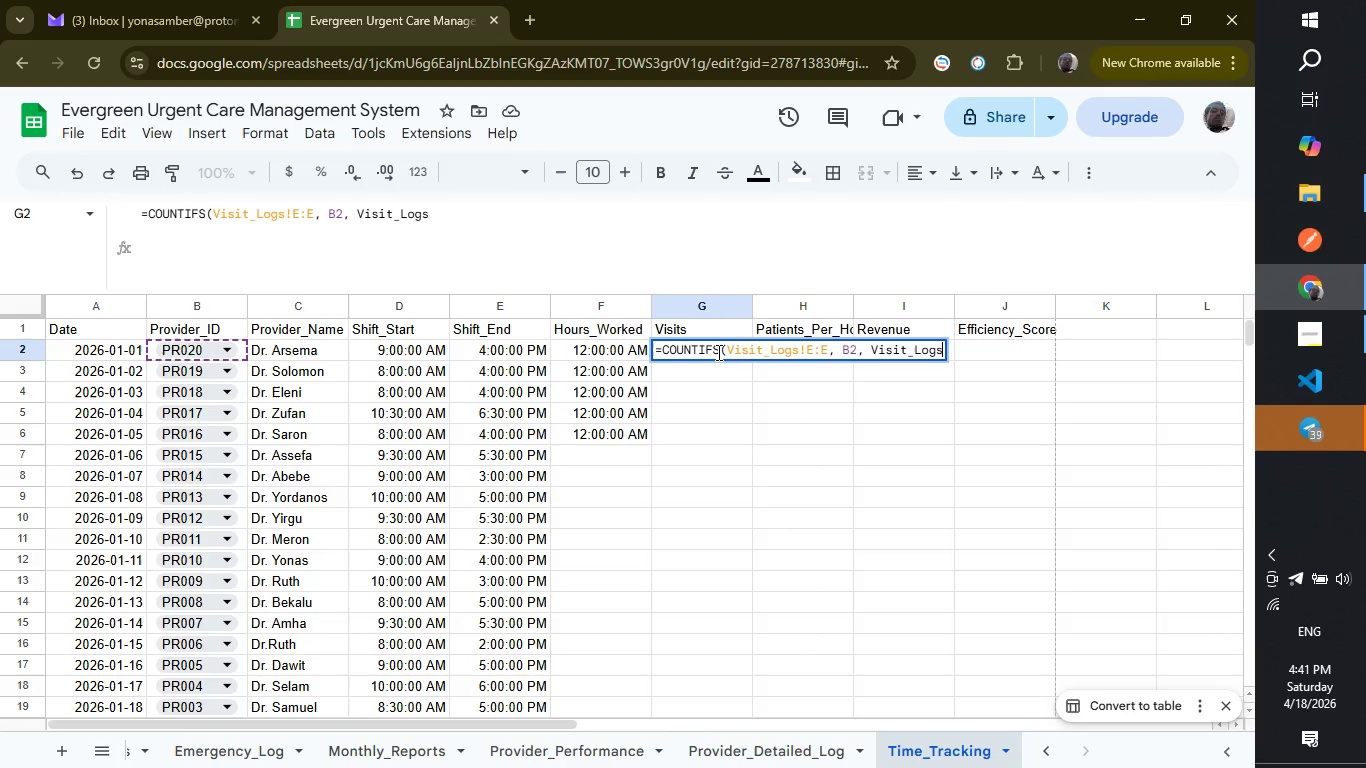 
type(!B:B,  A2))
 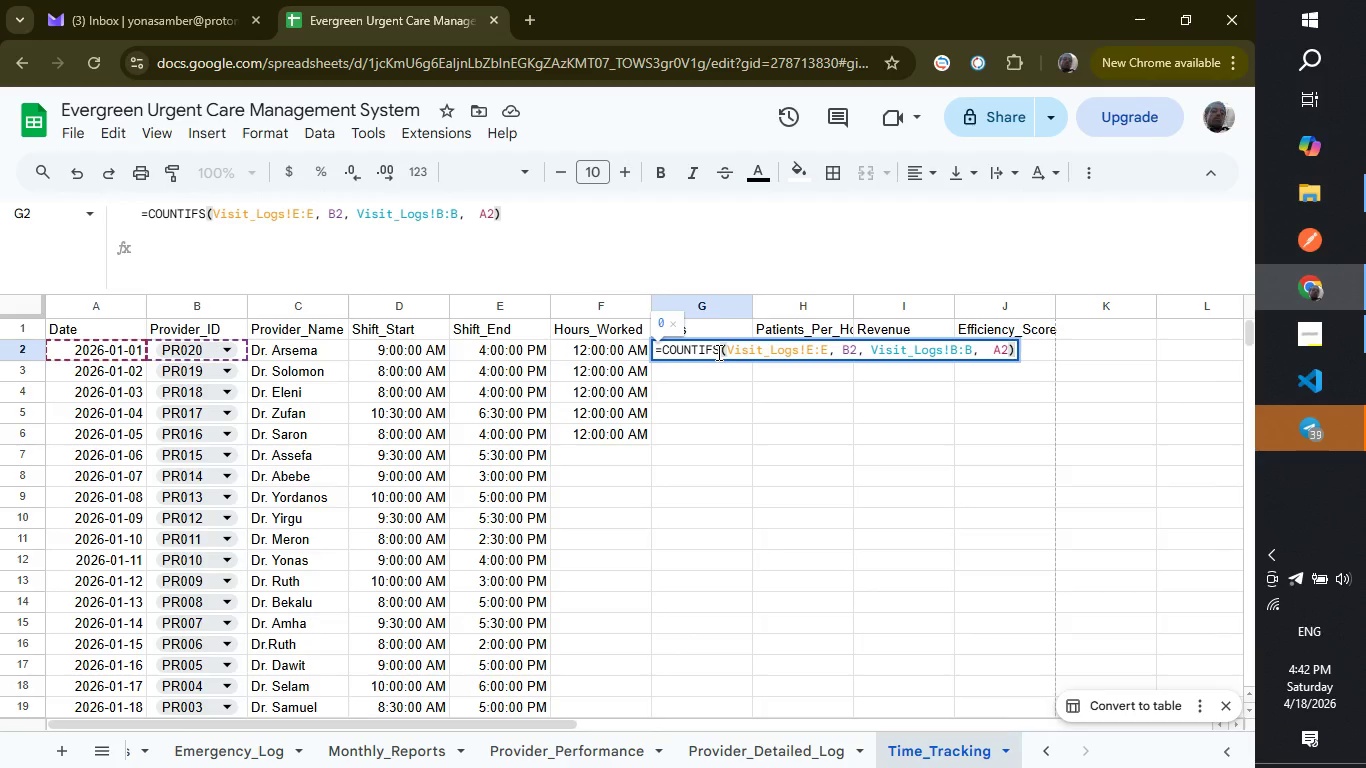 
key(Enter)
 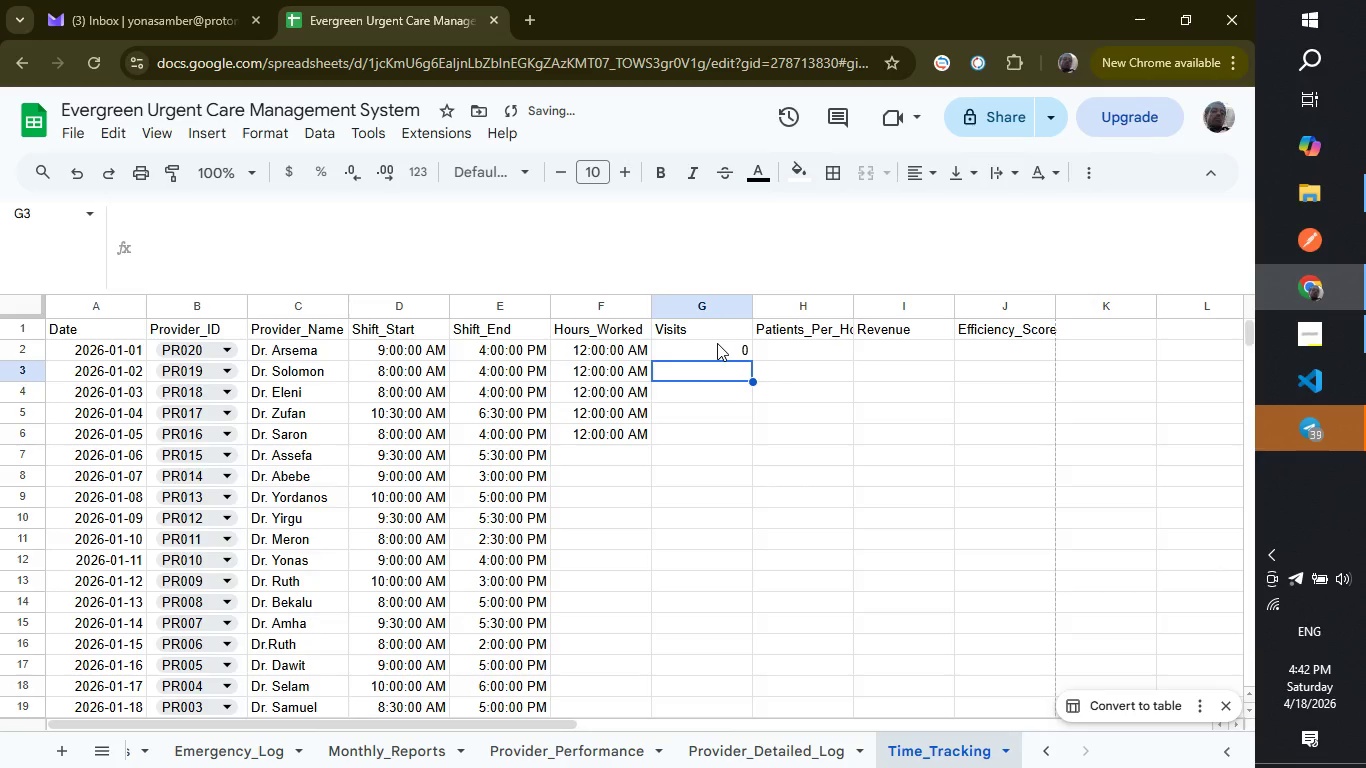 
left_click([717, 343])
 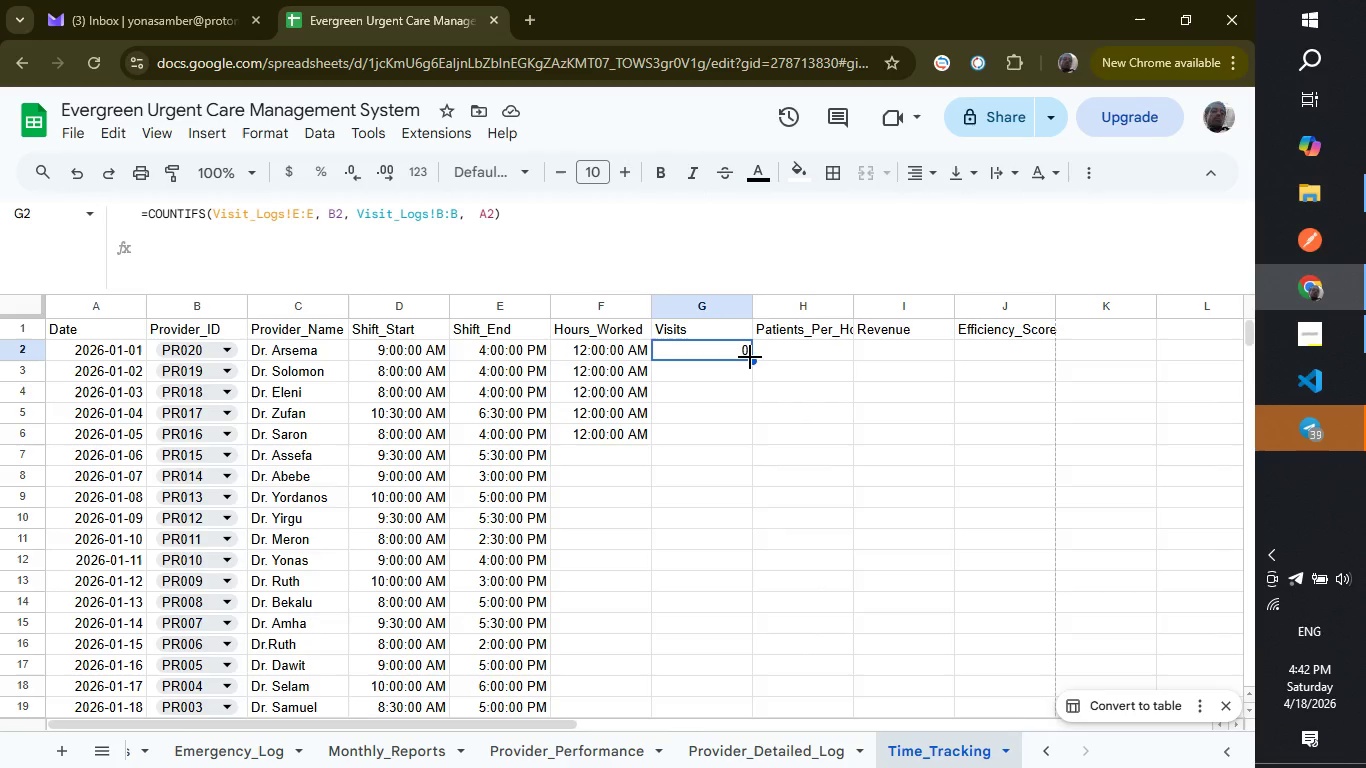 
wait(7.28)
 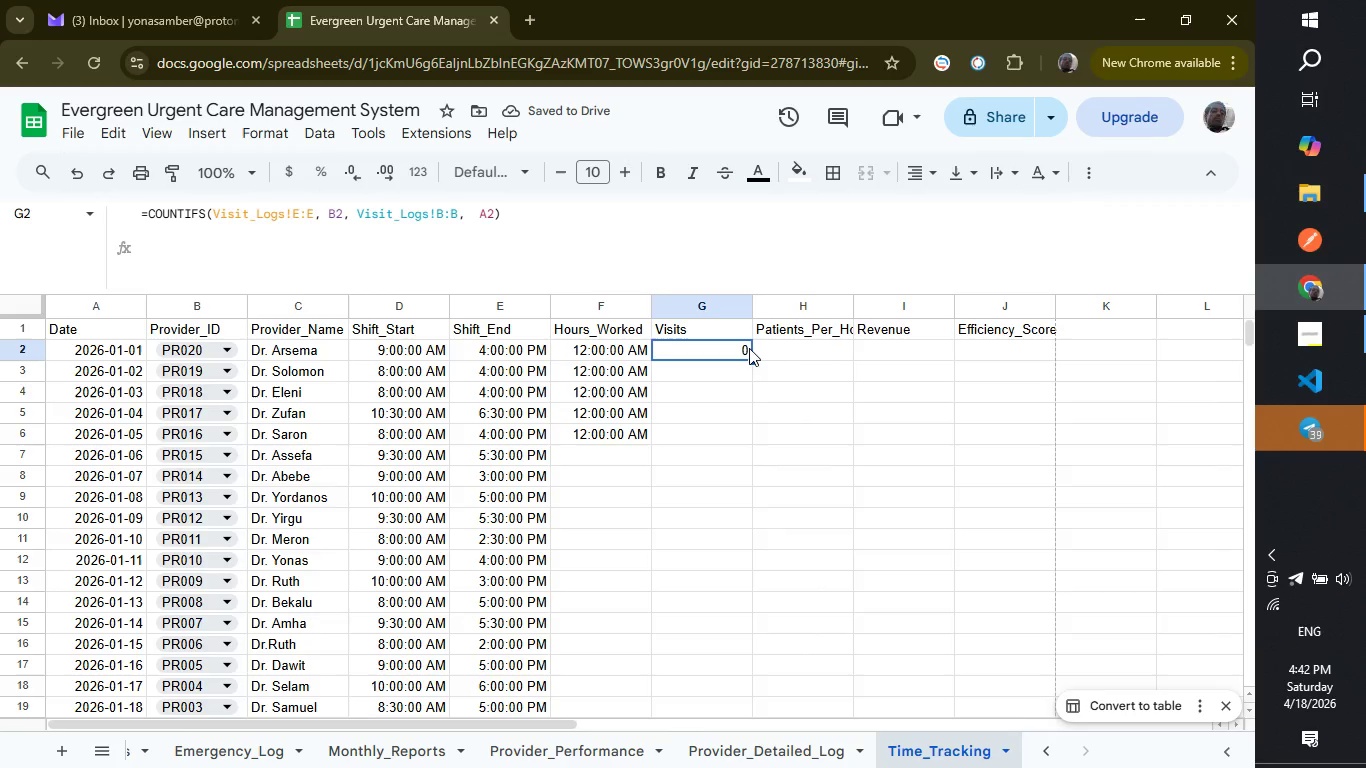 
left_click_drag(start_coordinate=[750, 360], to_coordinate=[707, 395])
 